 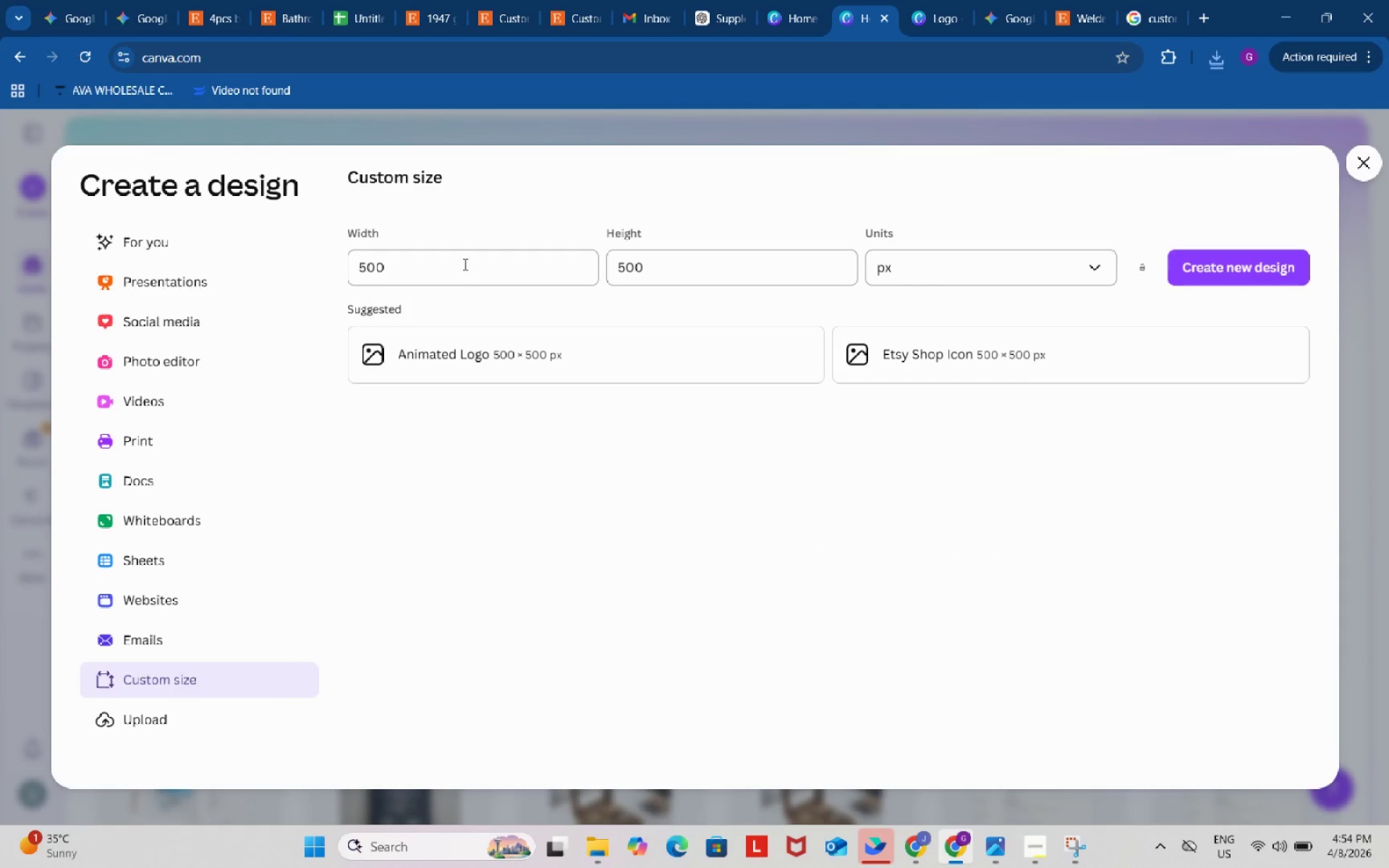 
double_click([344, 261])
 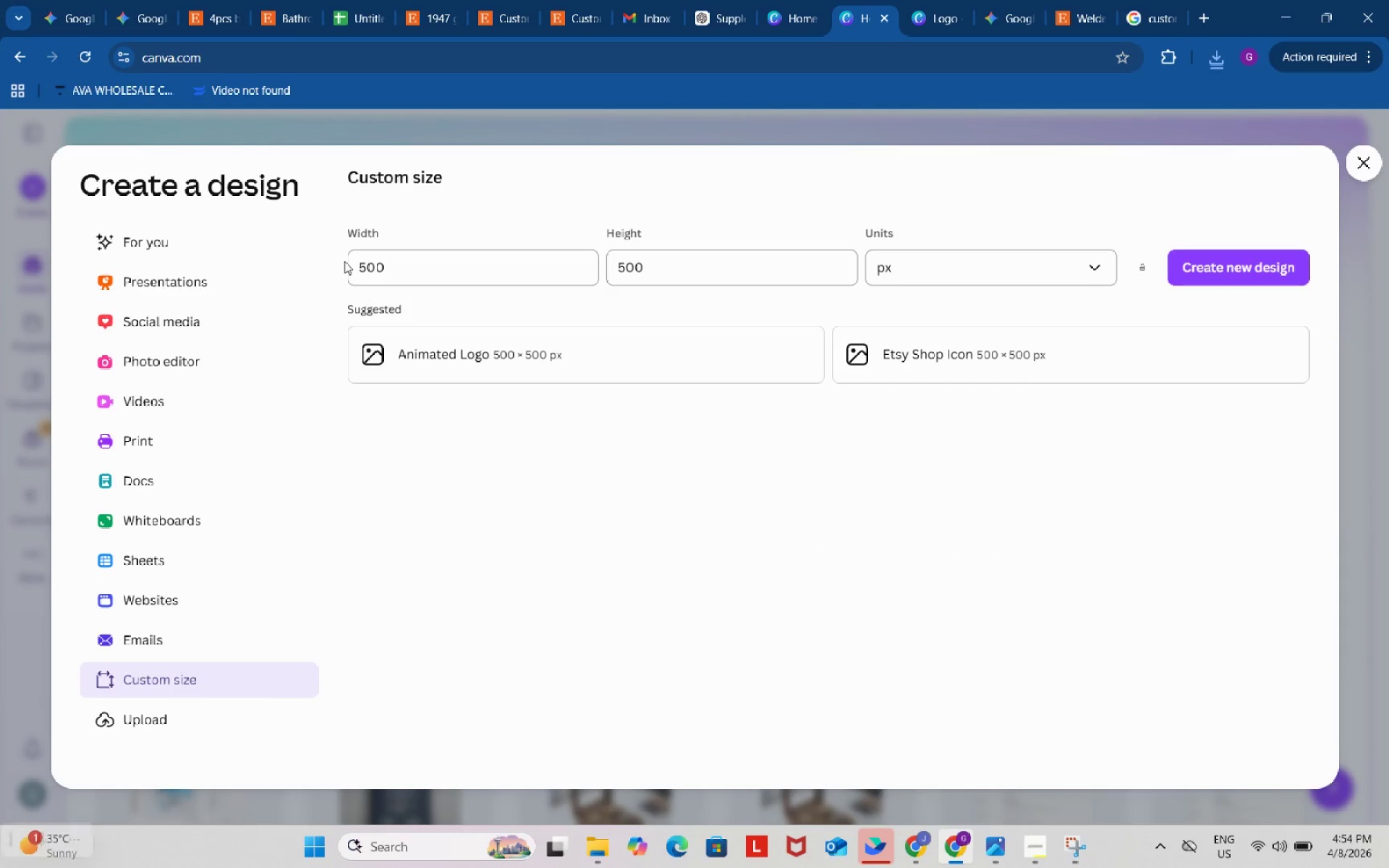 
double_click([344, 261])
 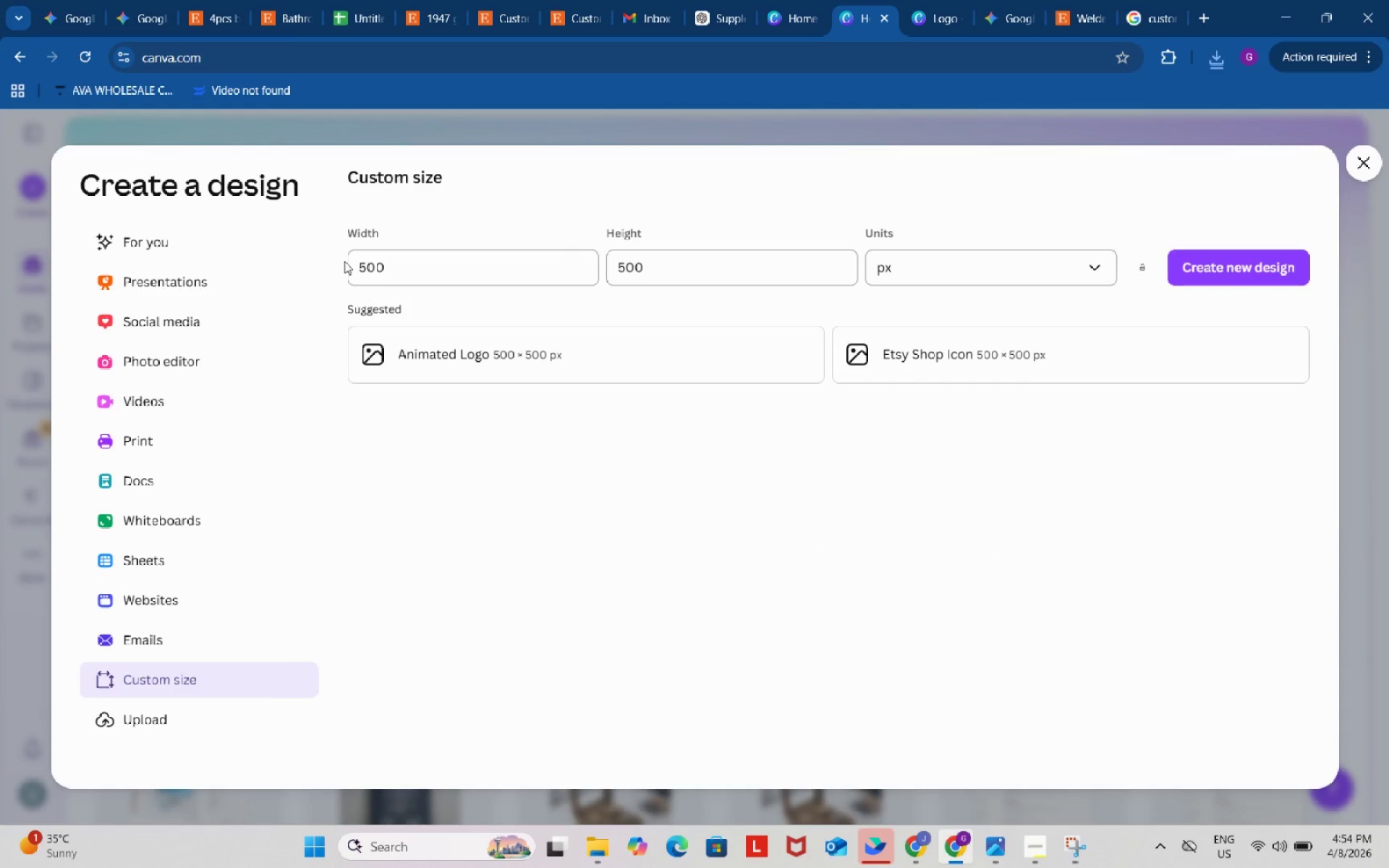 
key(Numpad1)
 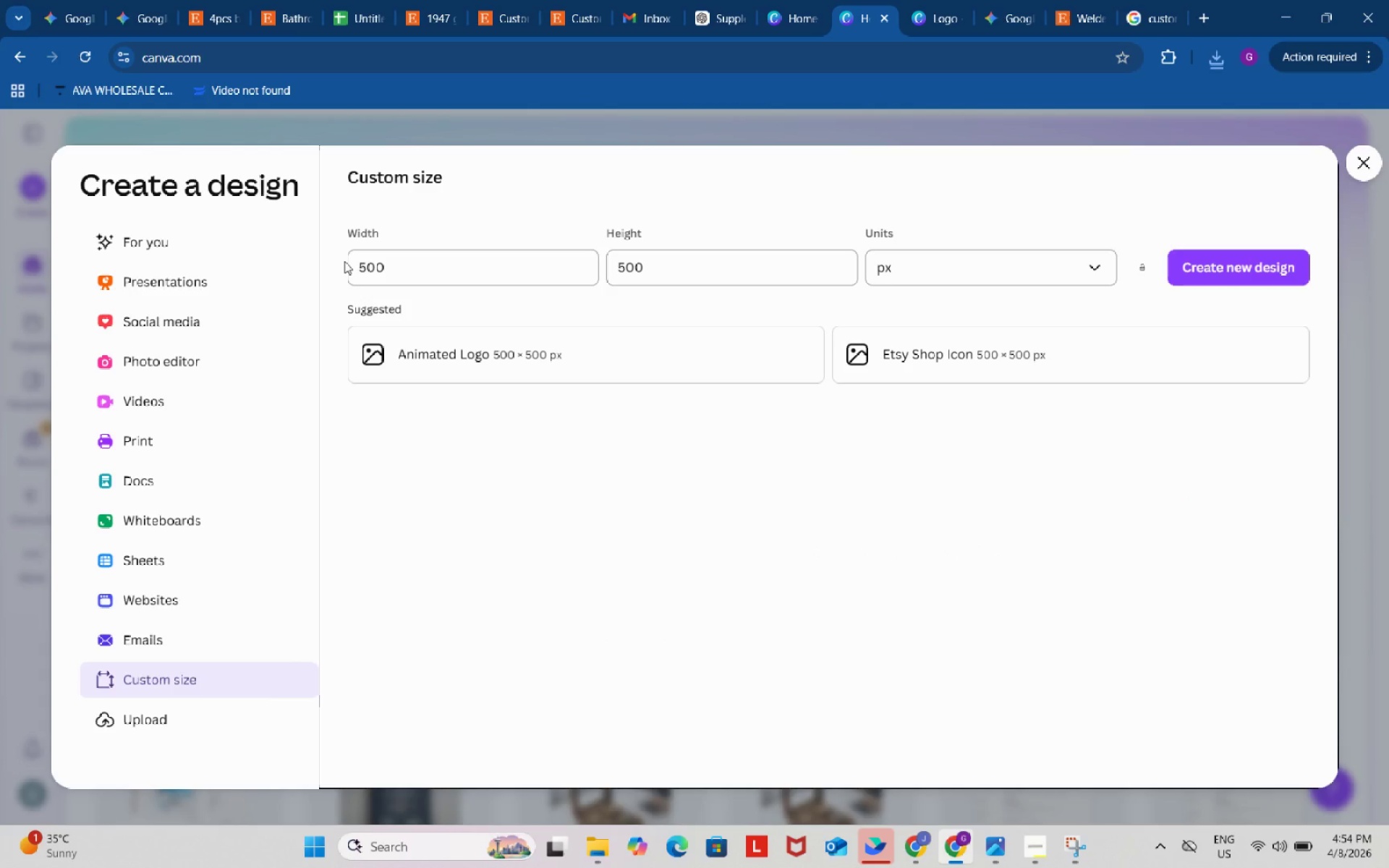 
key(Numpad2)
 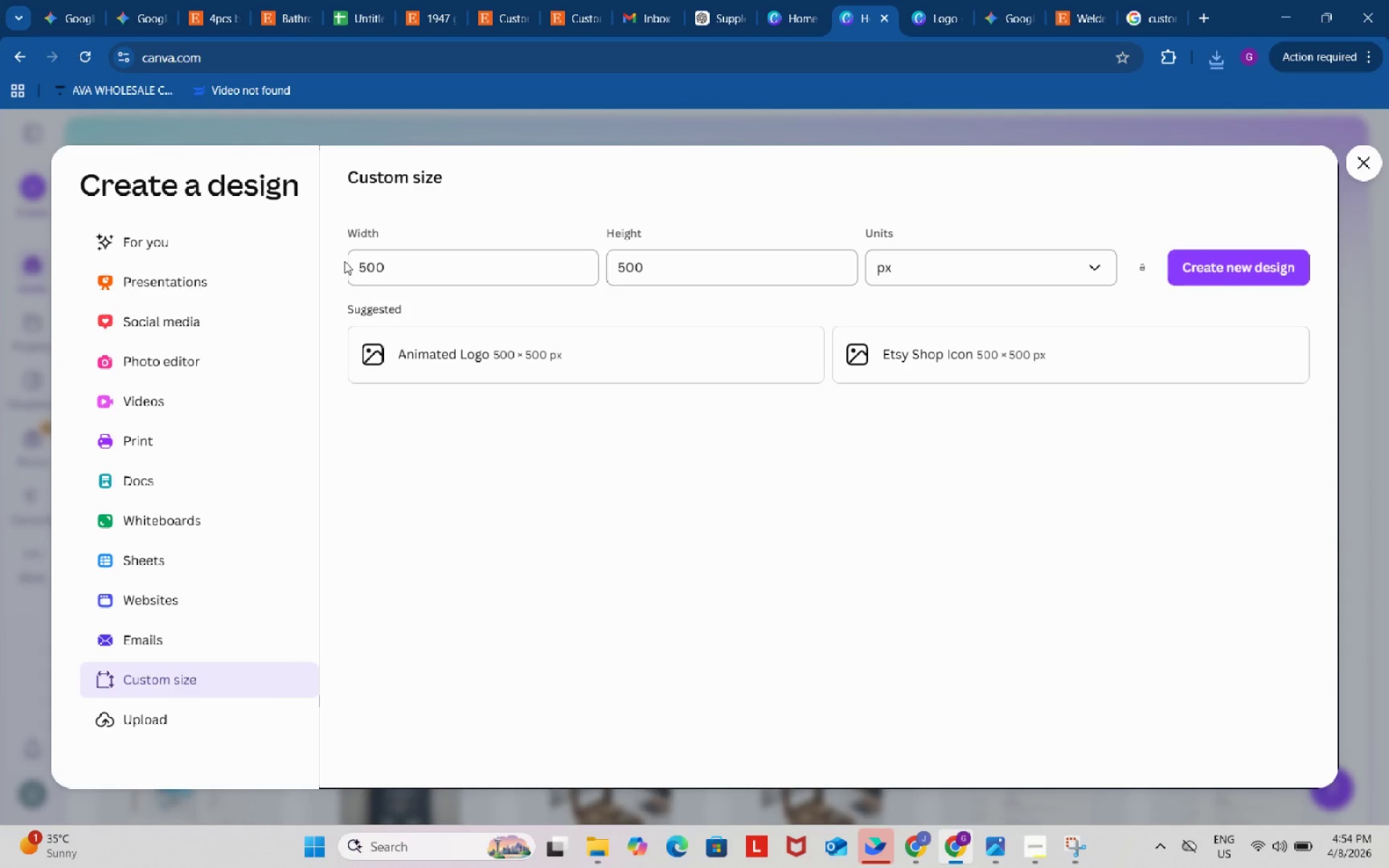 
key(Numpad0)
 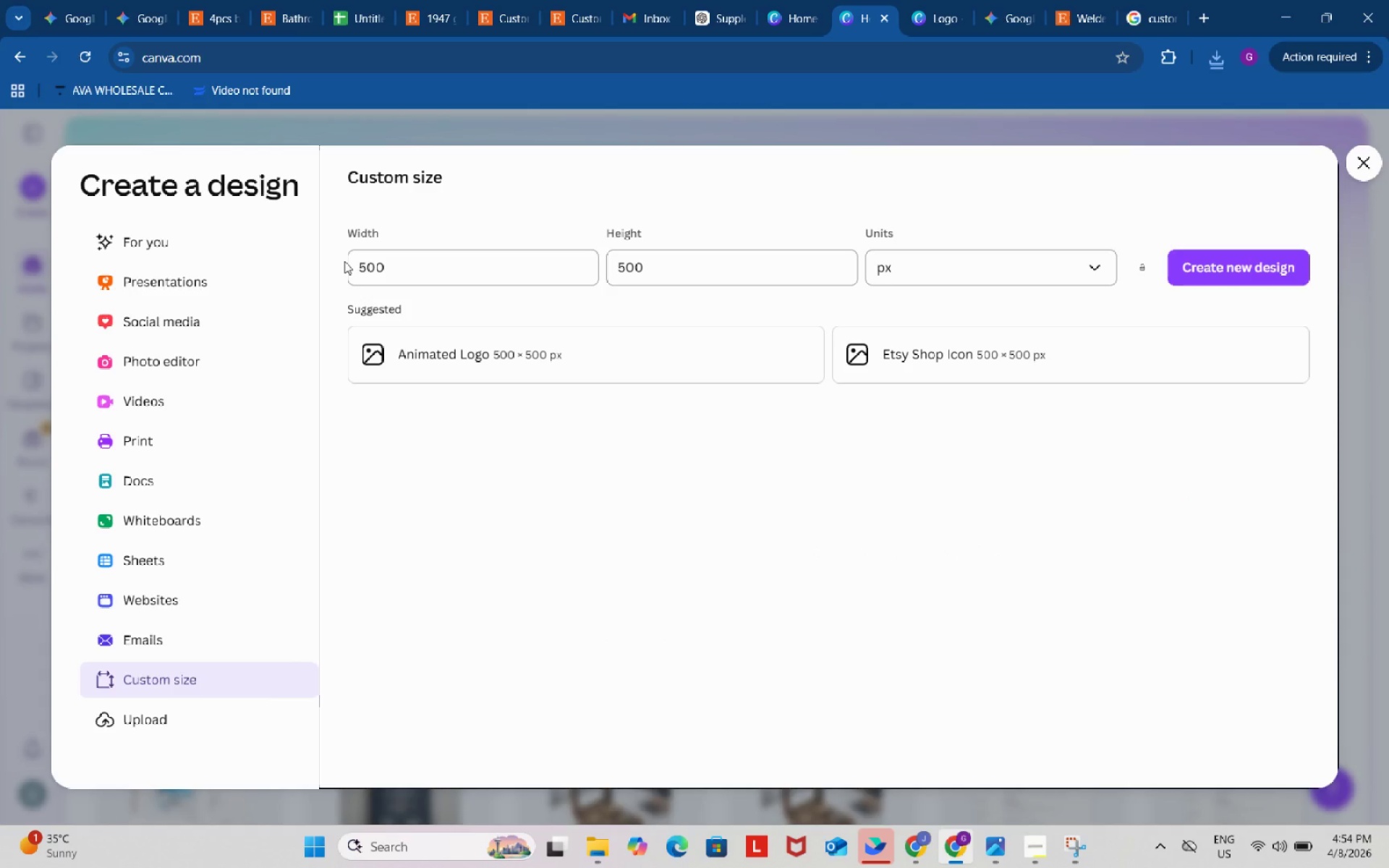 
key(Numpad0)
 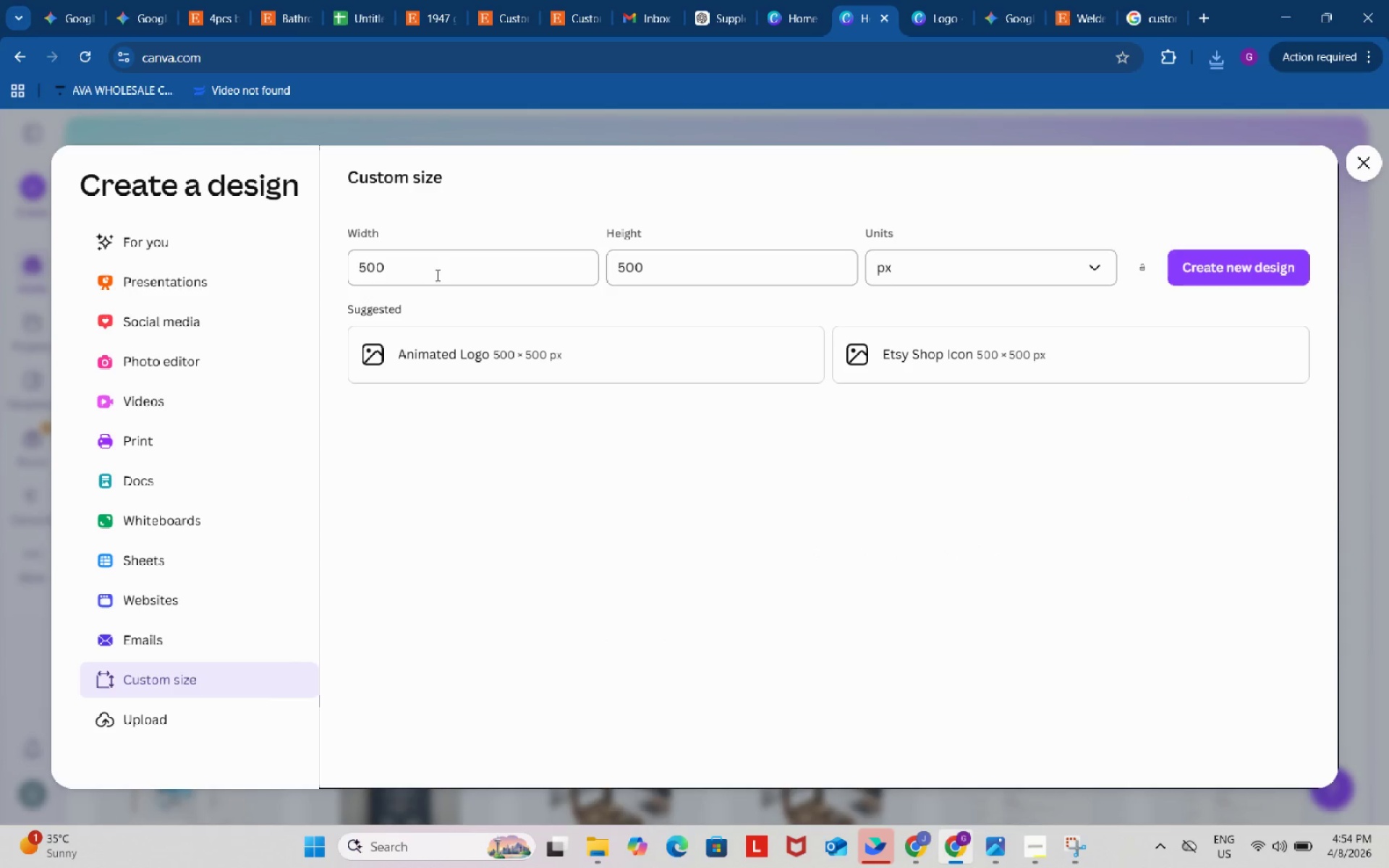 
left_click([456, 271])
 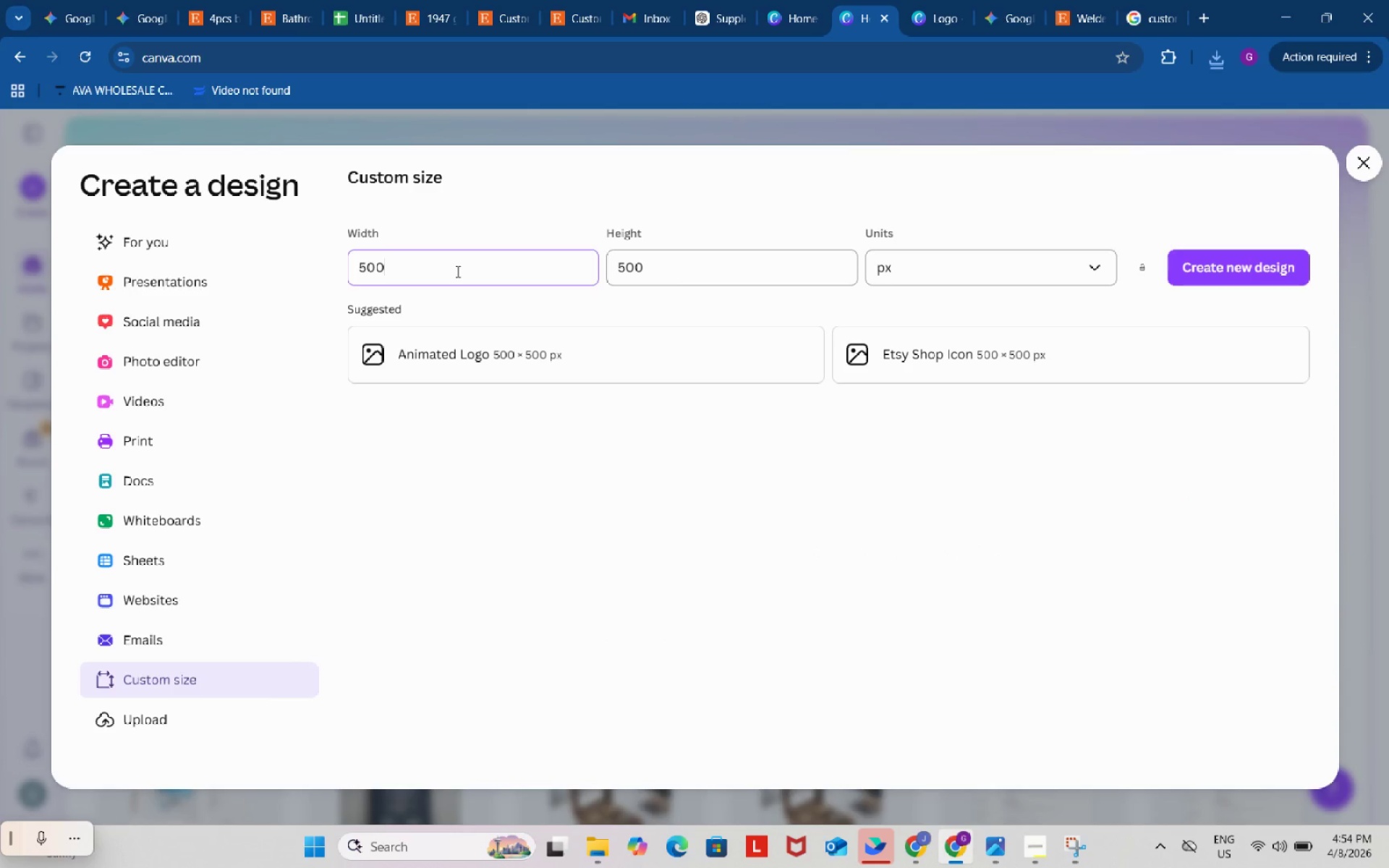 
key(Numpad1)
 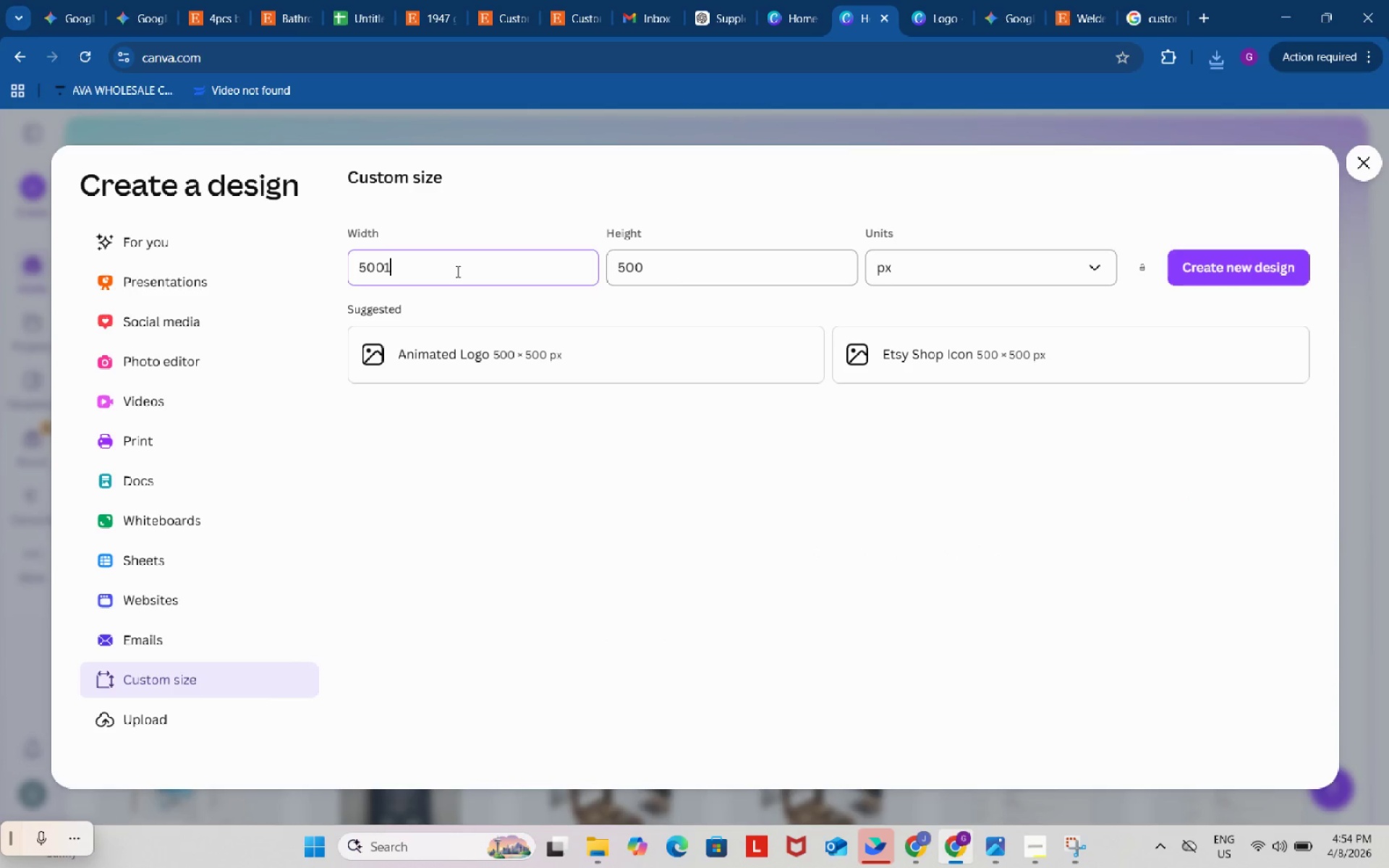 
key(Numpad2)
 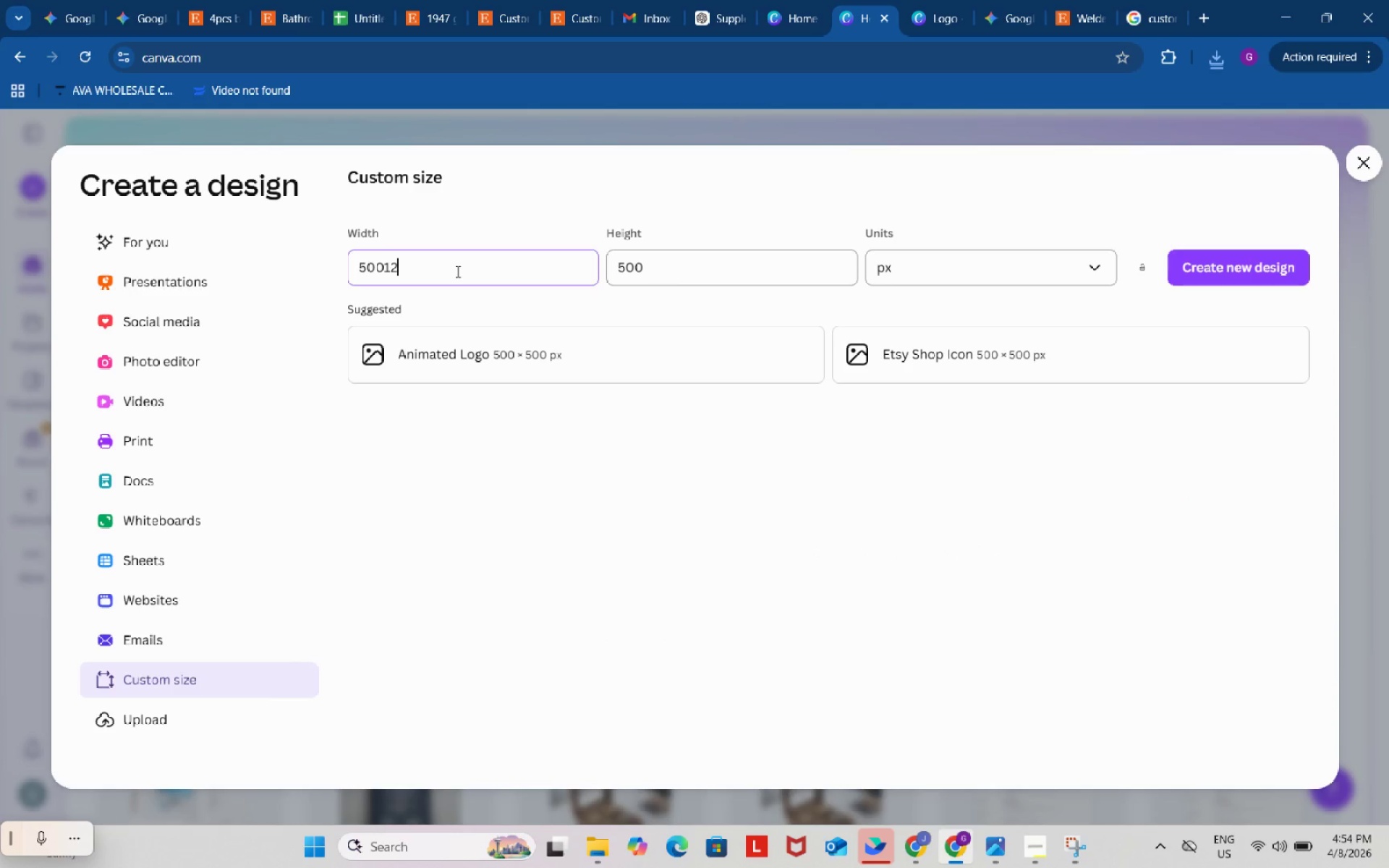 
key(Numpad0)
 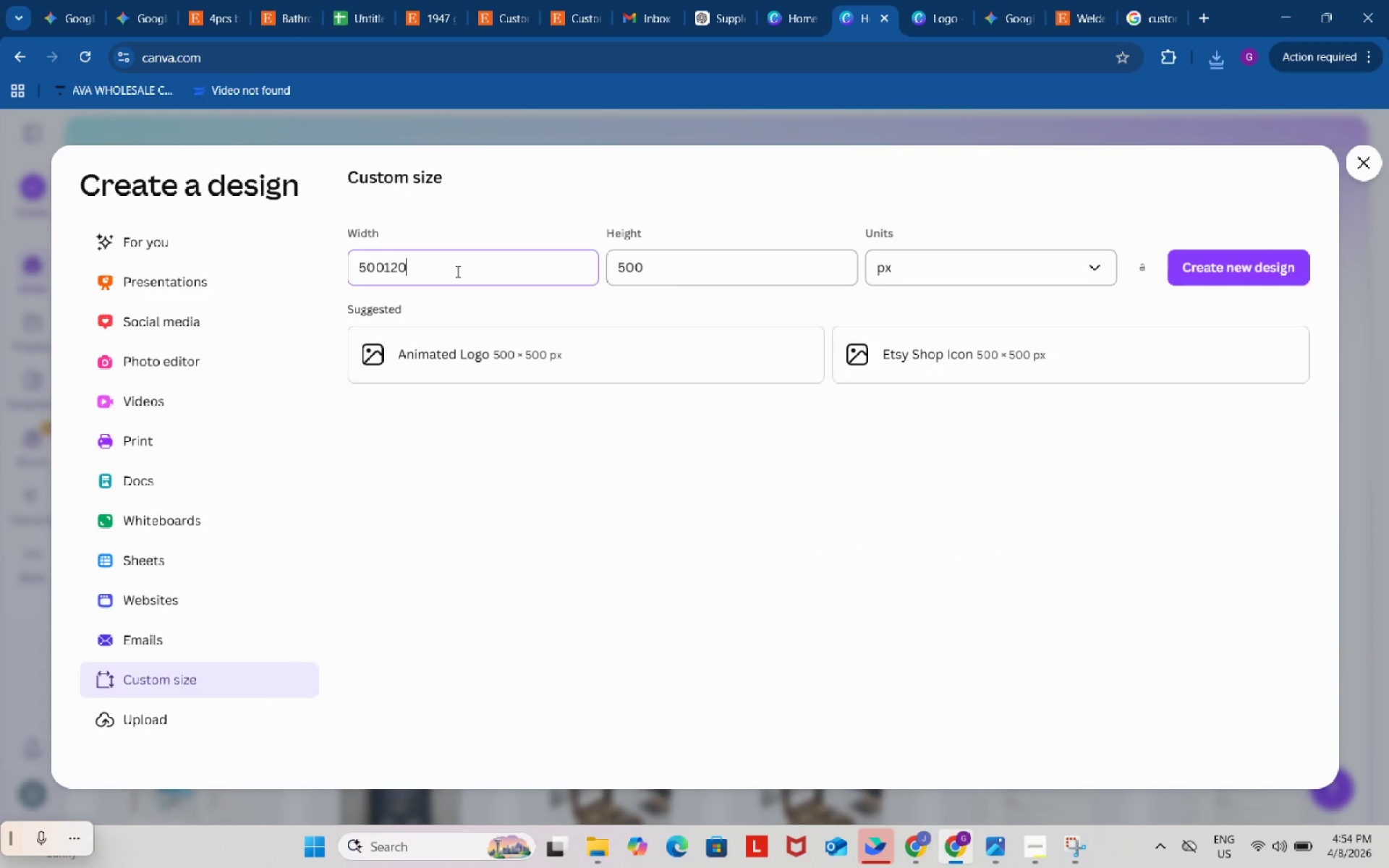 
hold_key(key=Backspace, duration=0.95)
 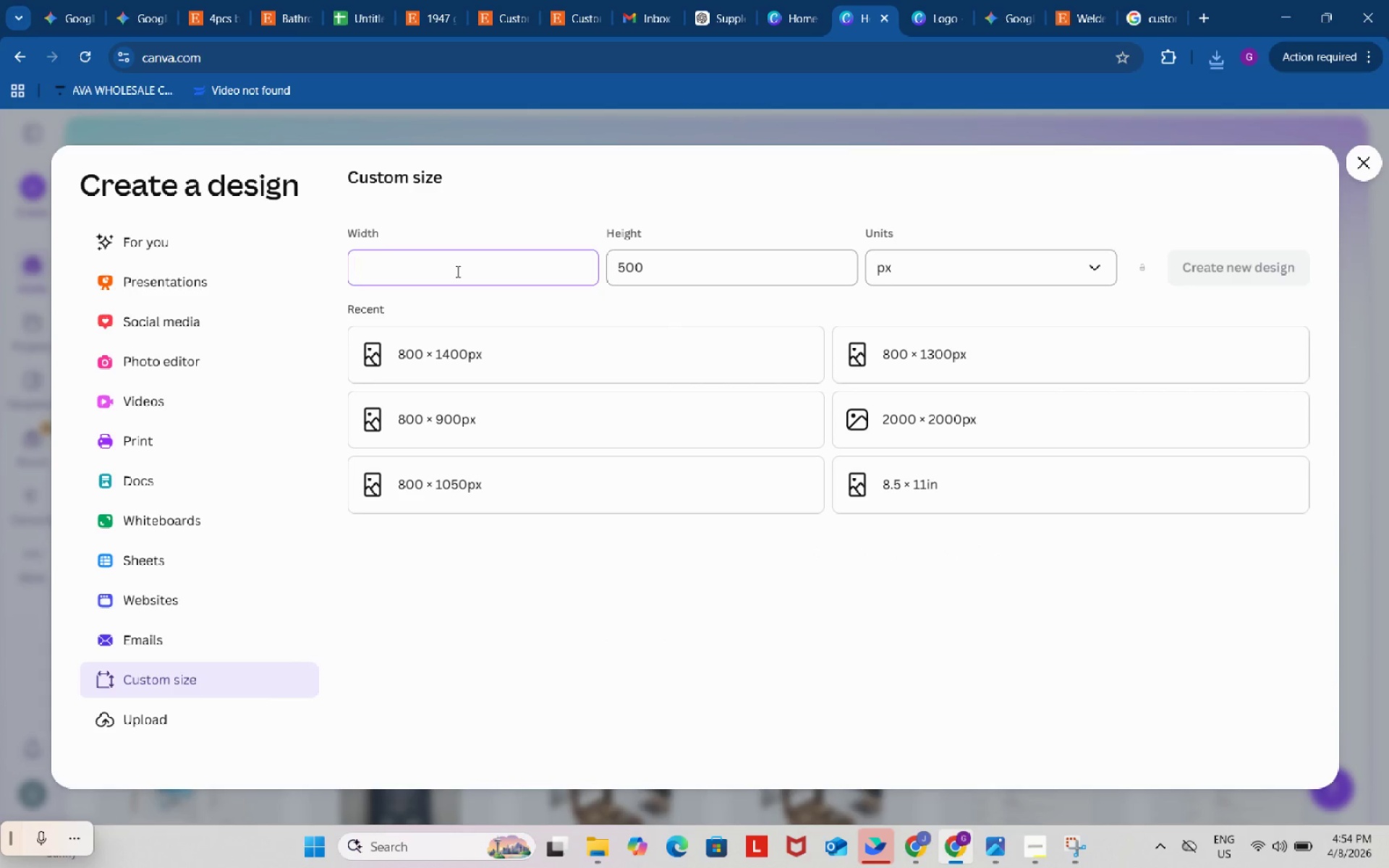 
key(Shift+ShiftRight)
 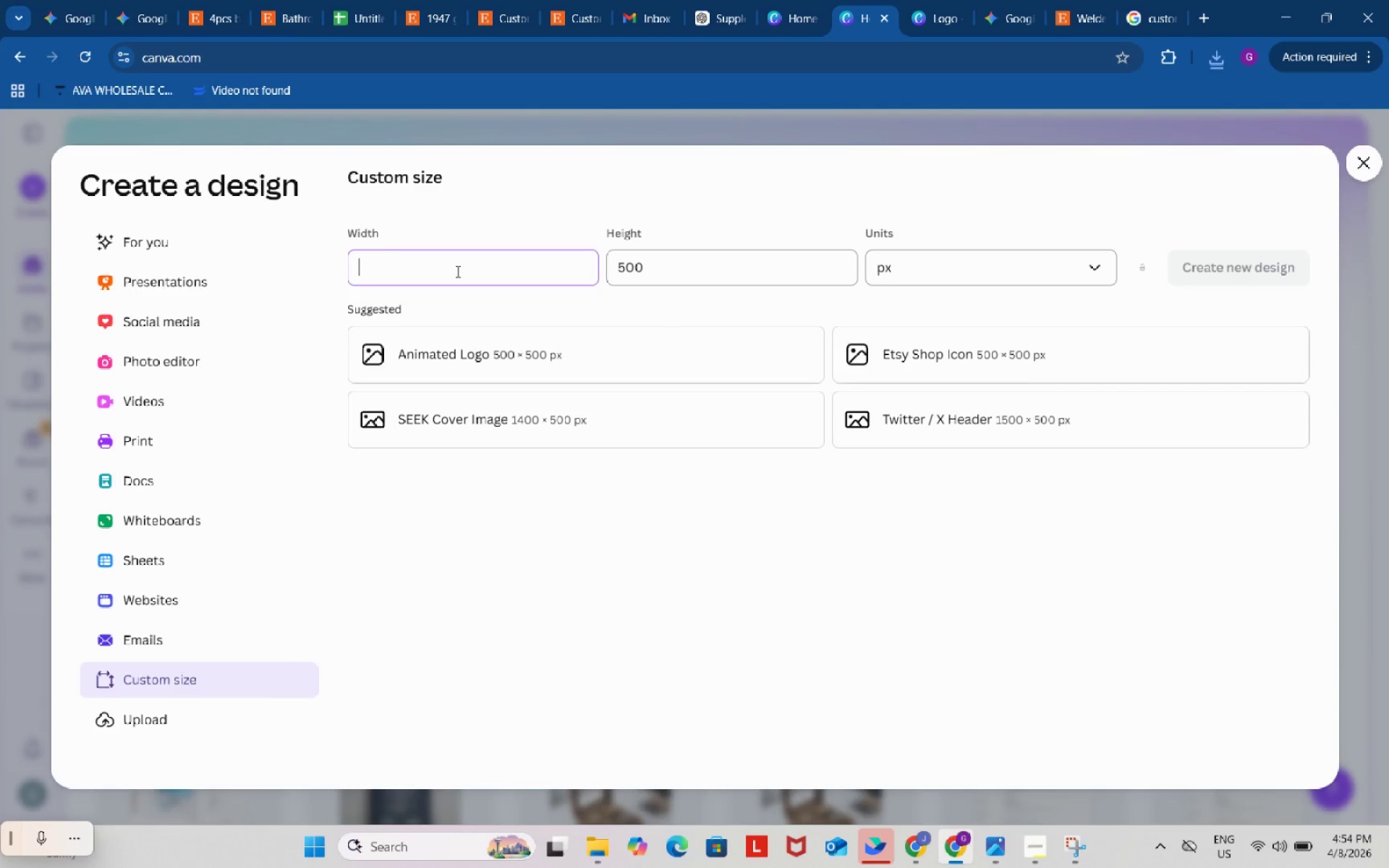 
key(Numpad1)
 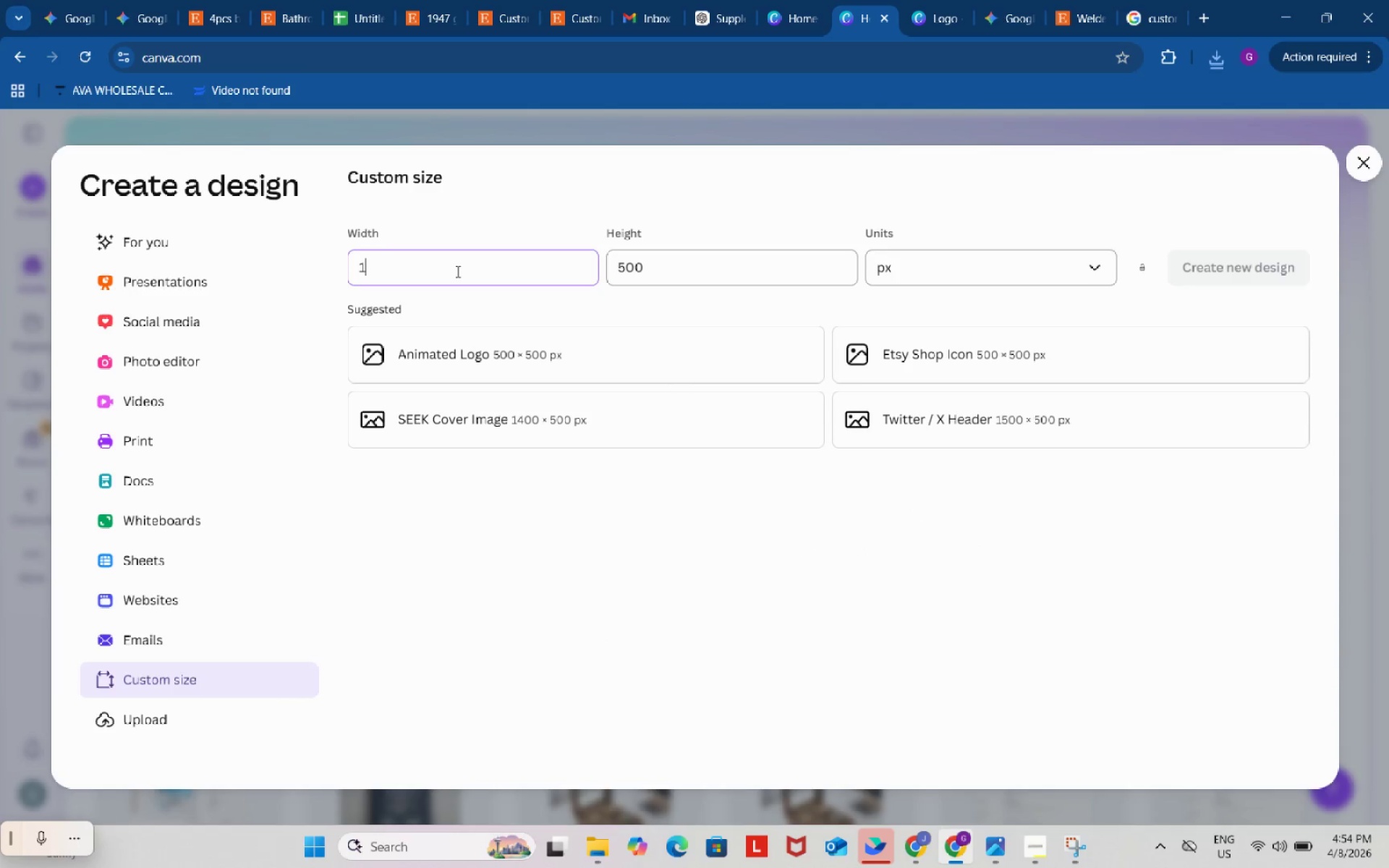 
key(Numpad2)
 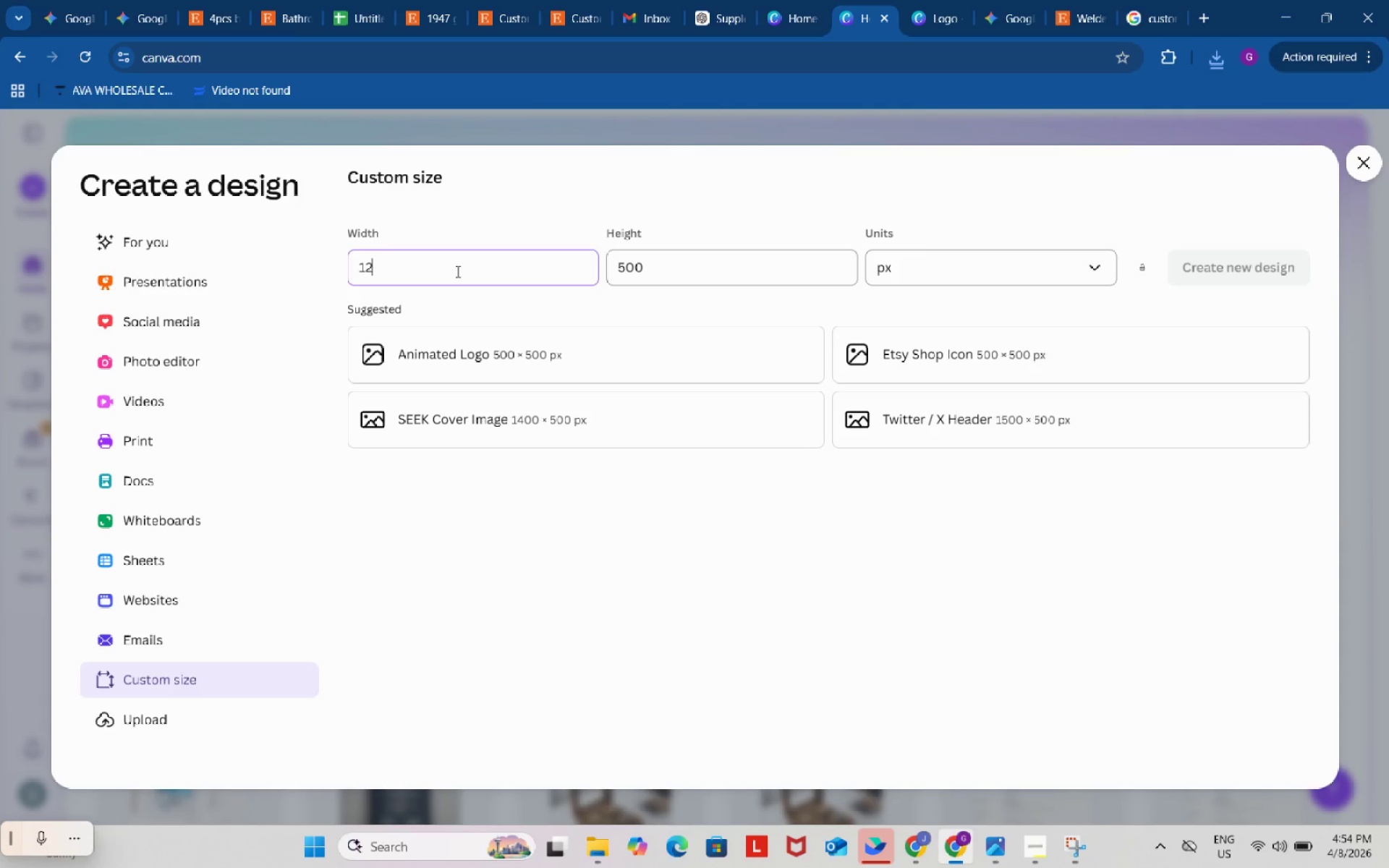 
key(Numpad0)
 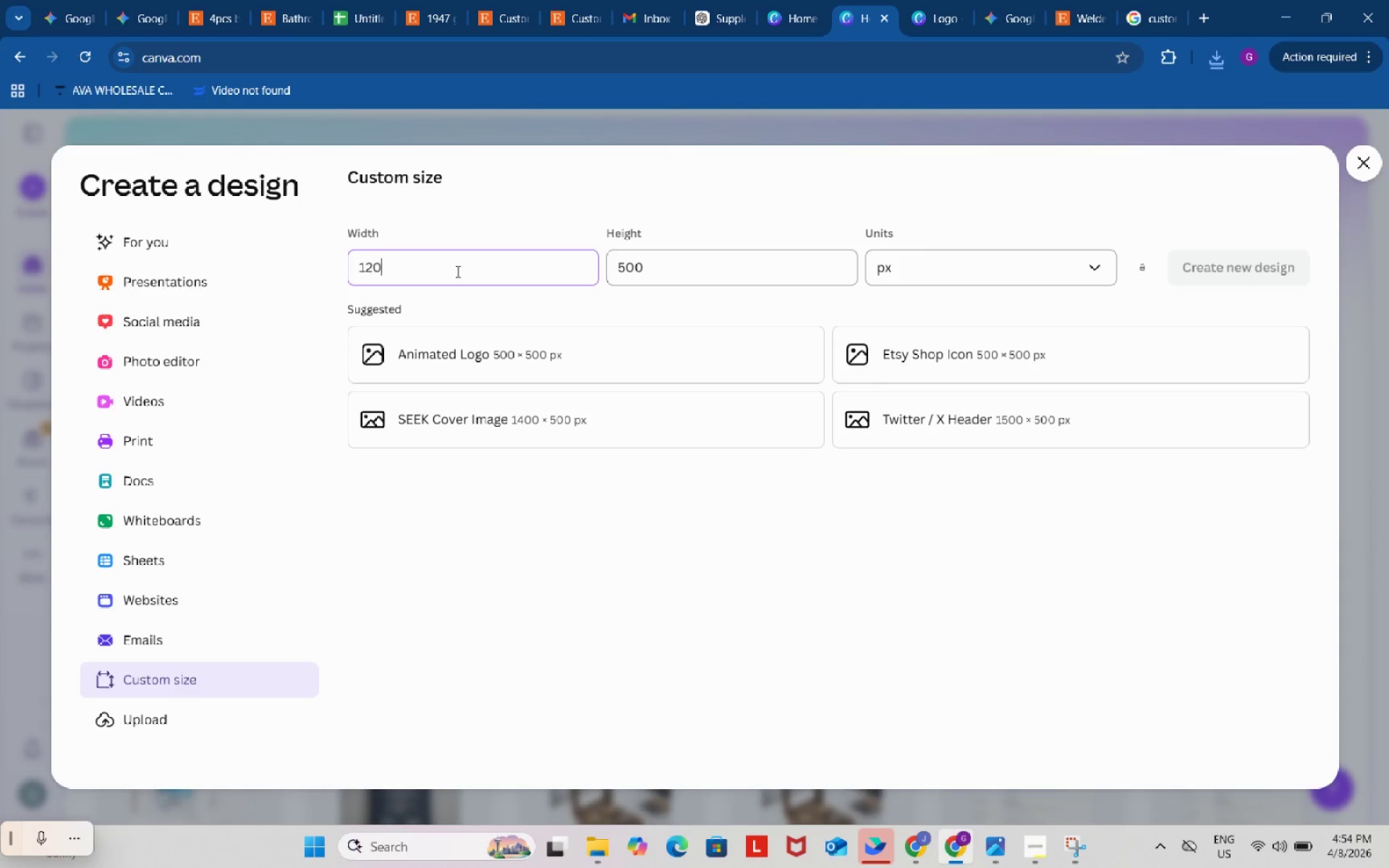 
key(Numpad0)
 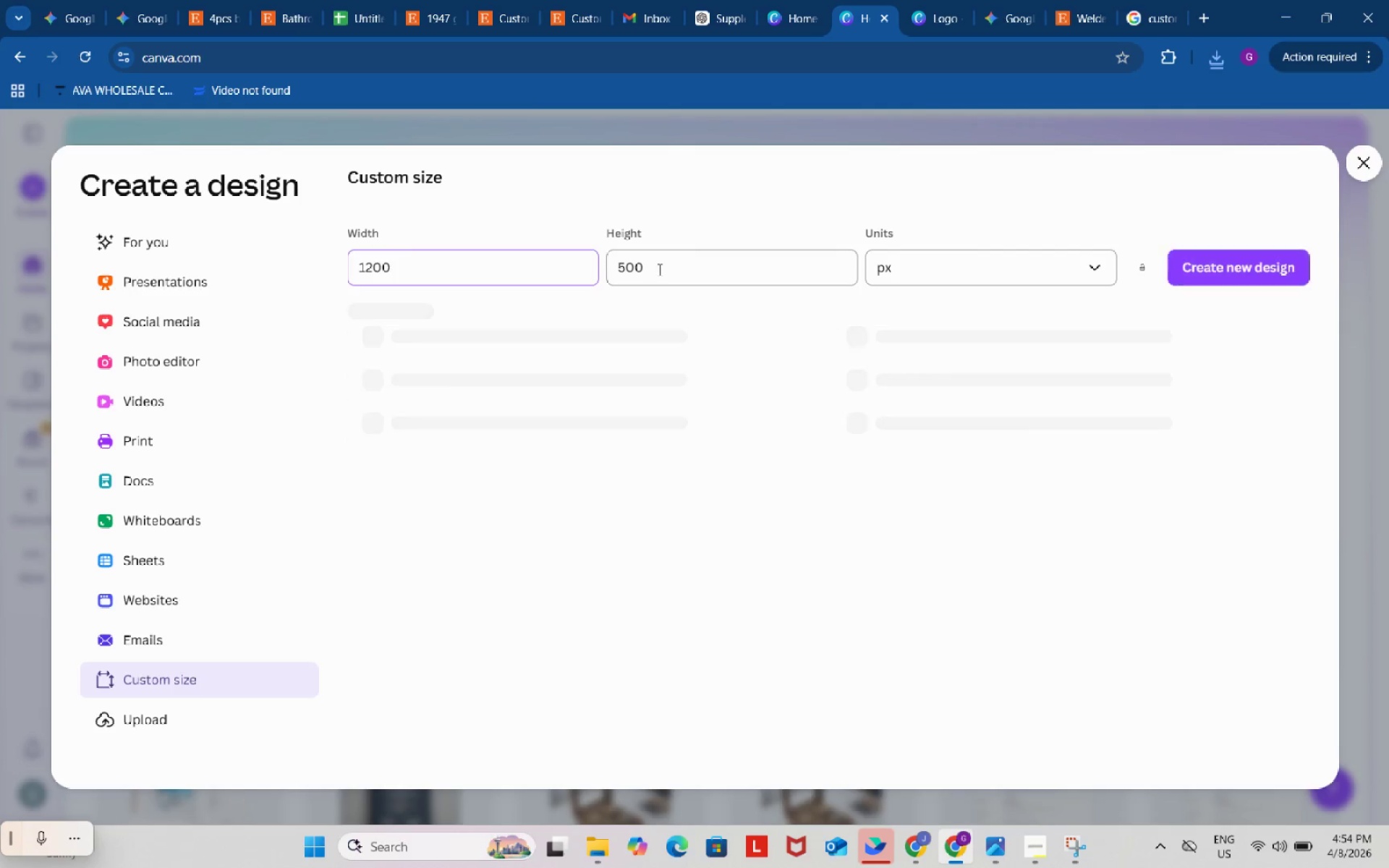 
left_click_drag(start_coordinate=[655, 268], to_coordinate=[603, 263])
 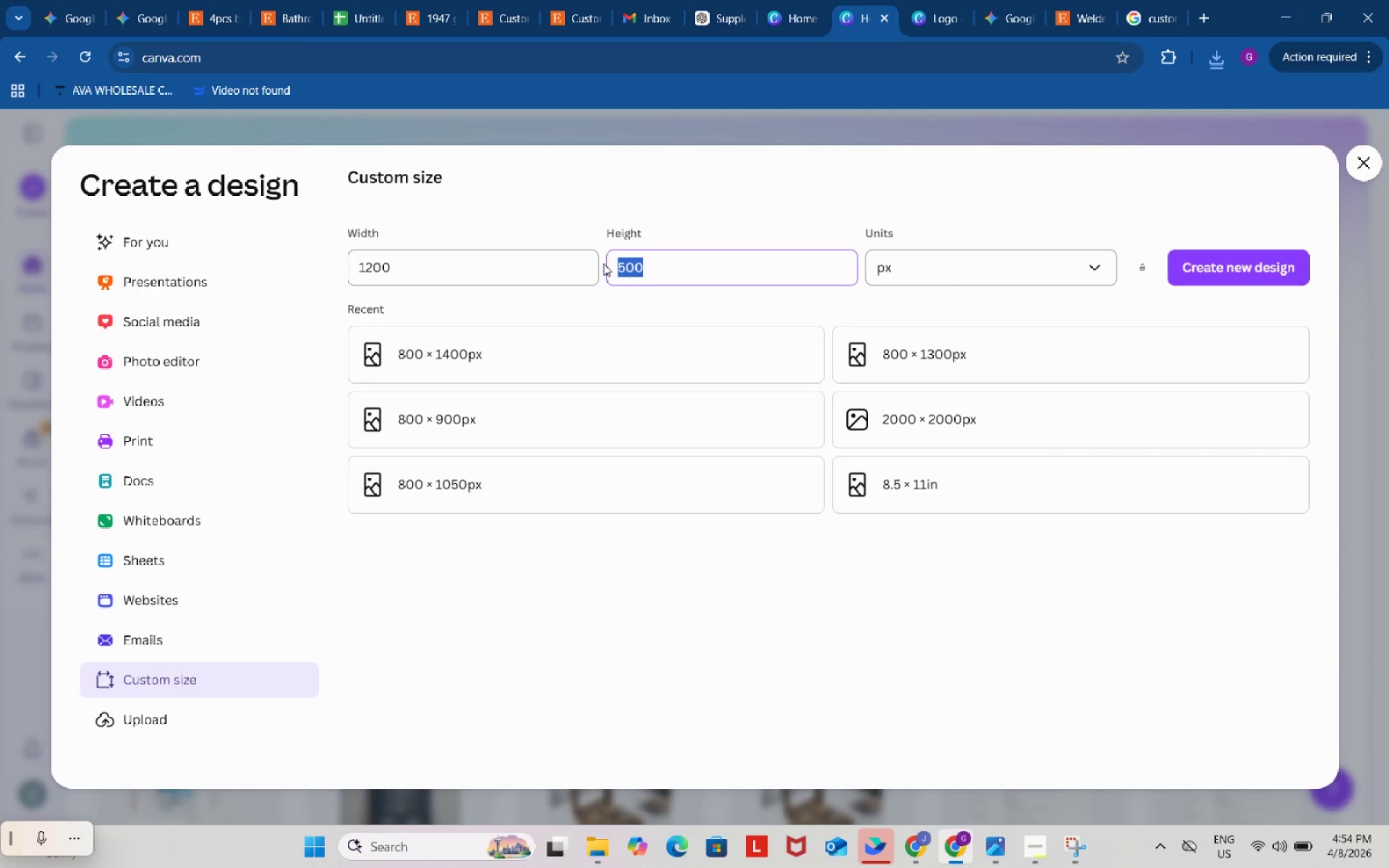 
key(Numpad3)
 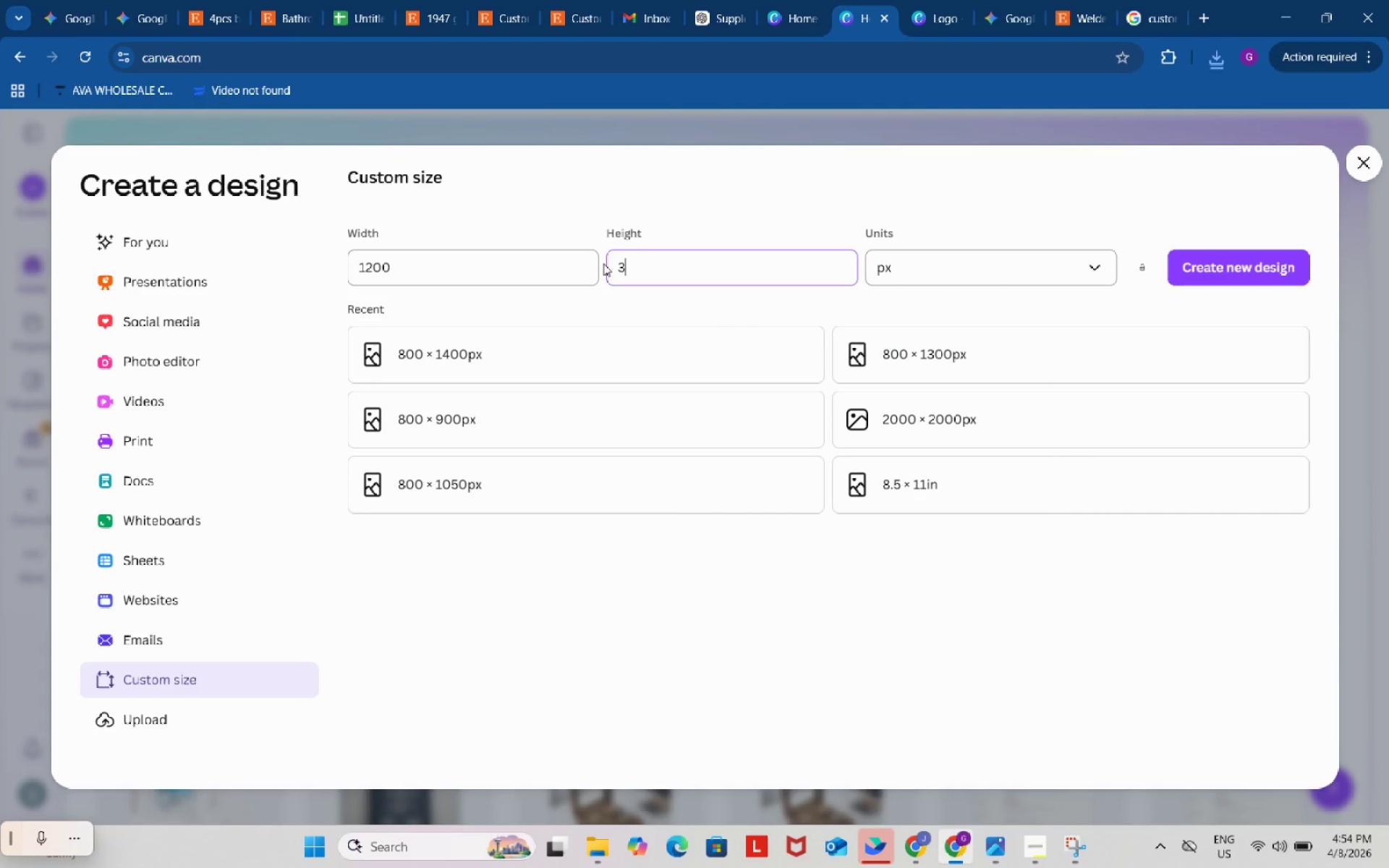 
key(Numpad0)
 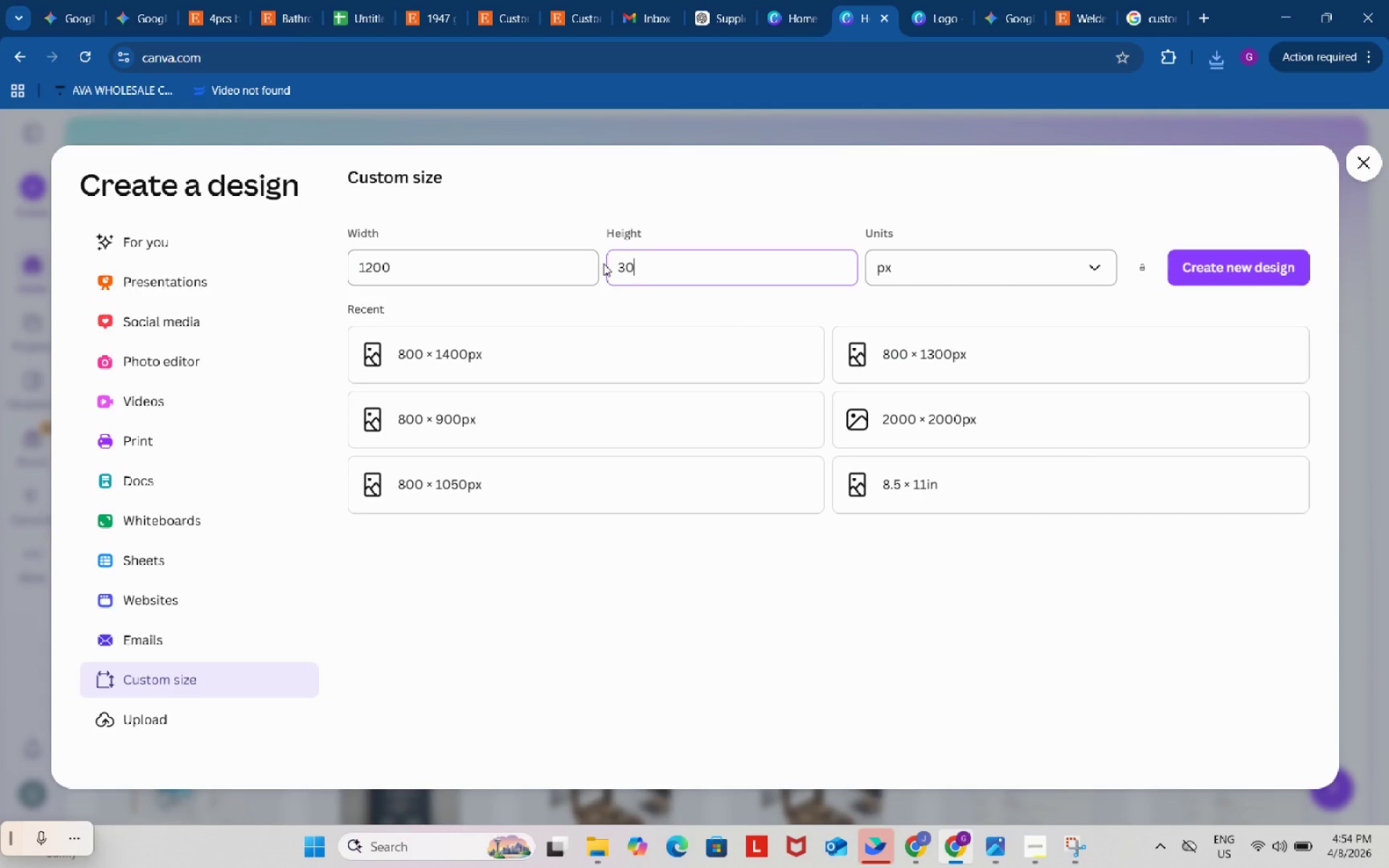 
key(Numpad0)
 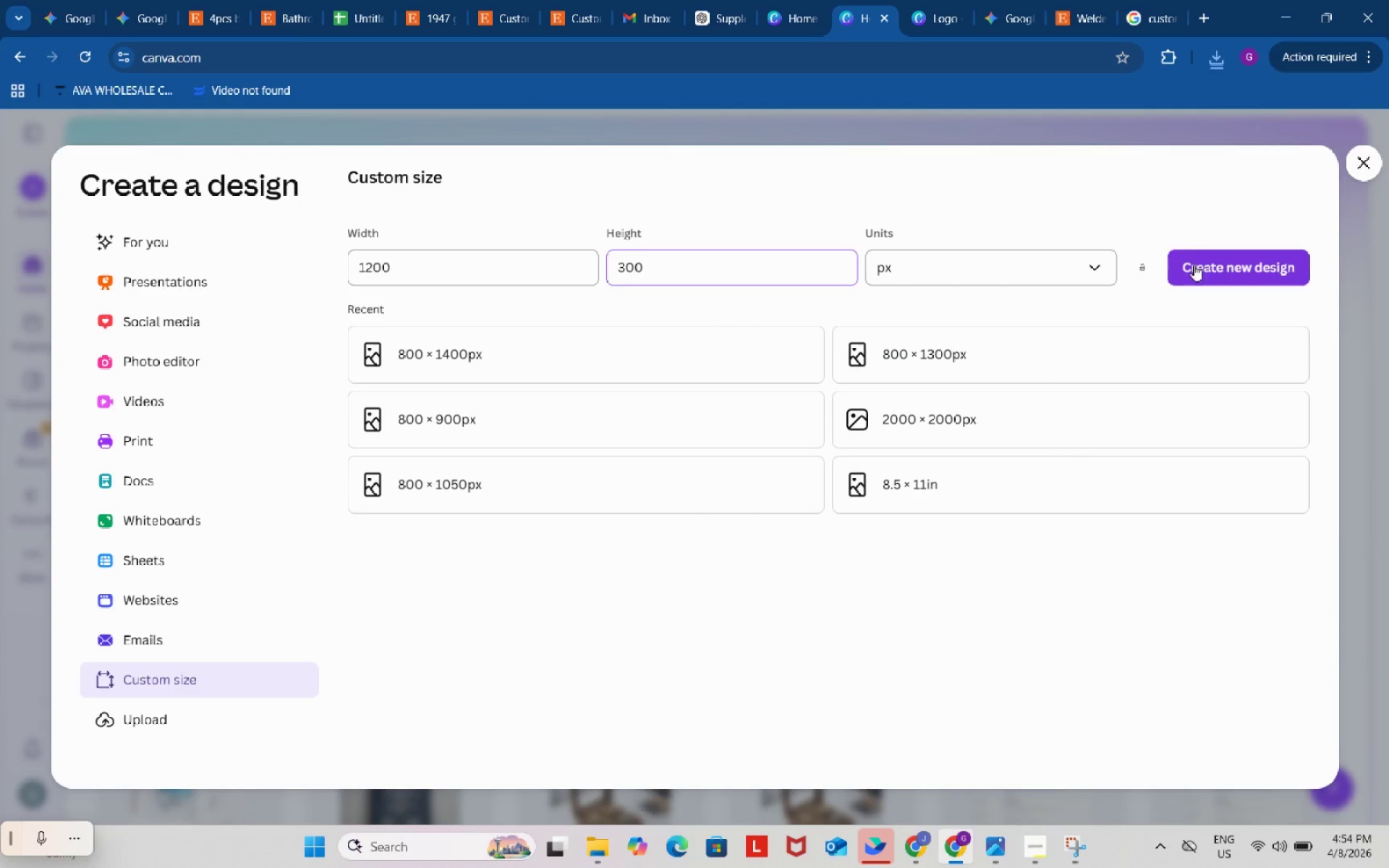 
left_click([1217, 263])
 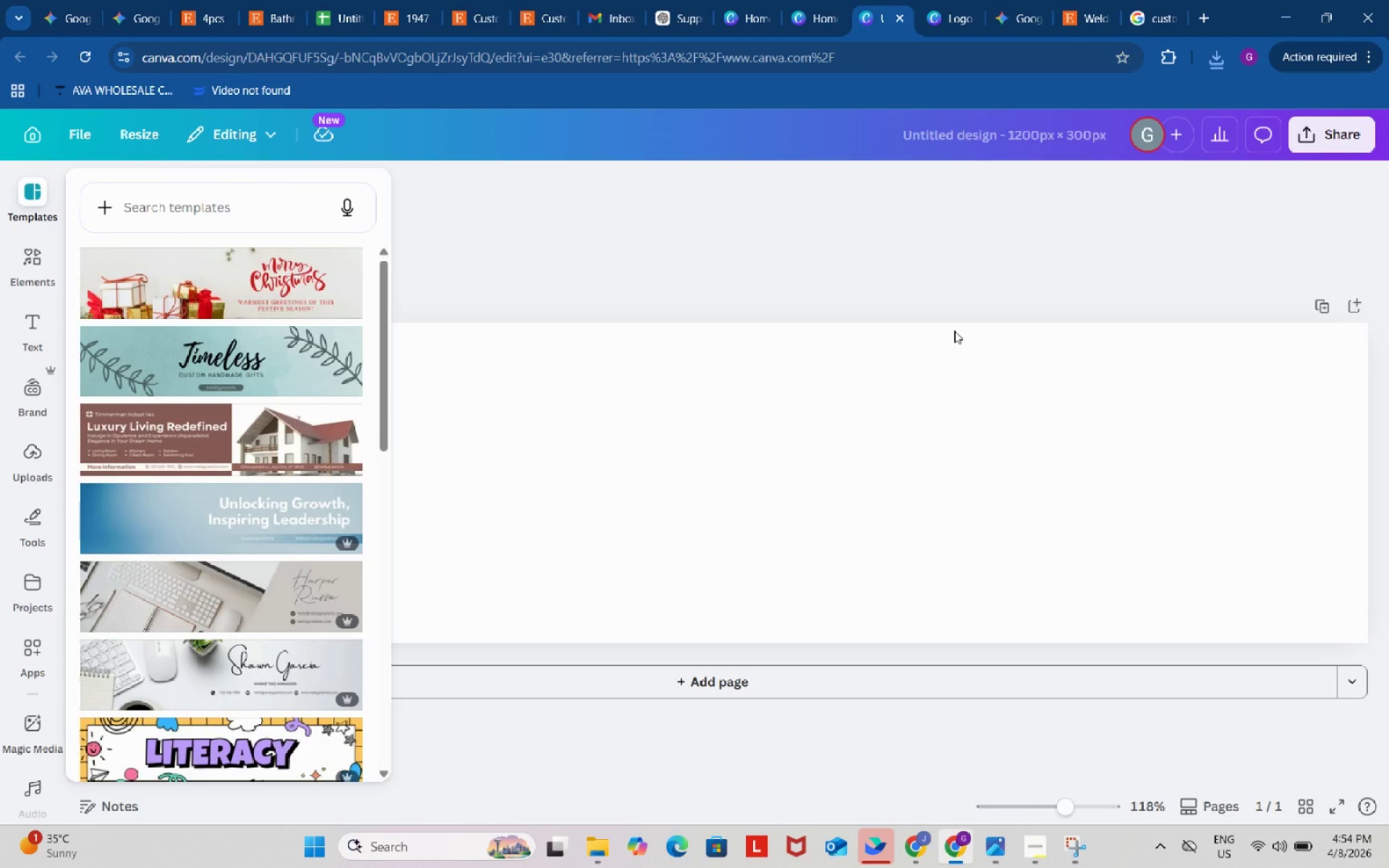 
wait(6.25)
 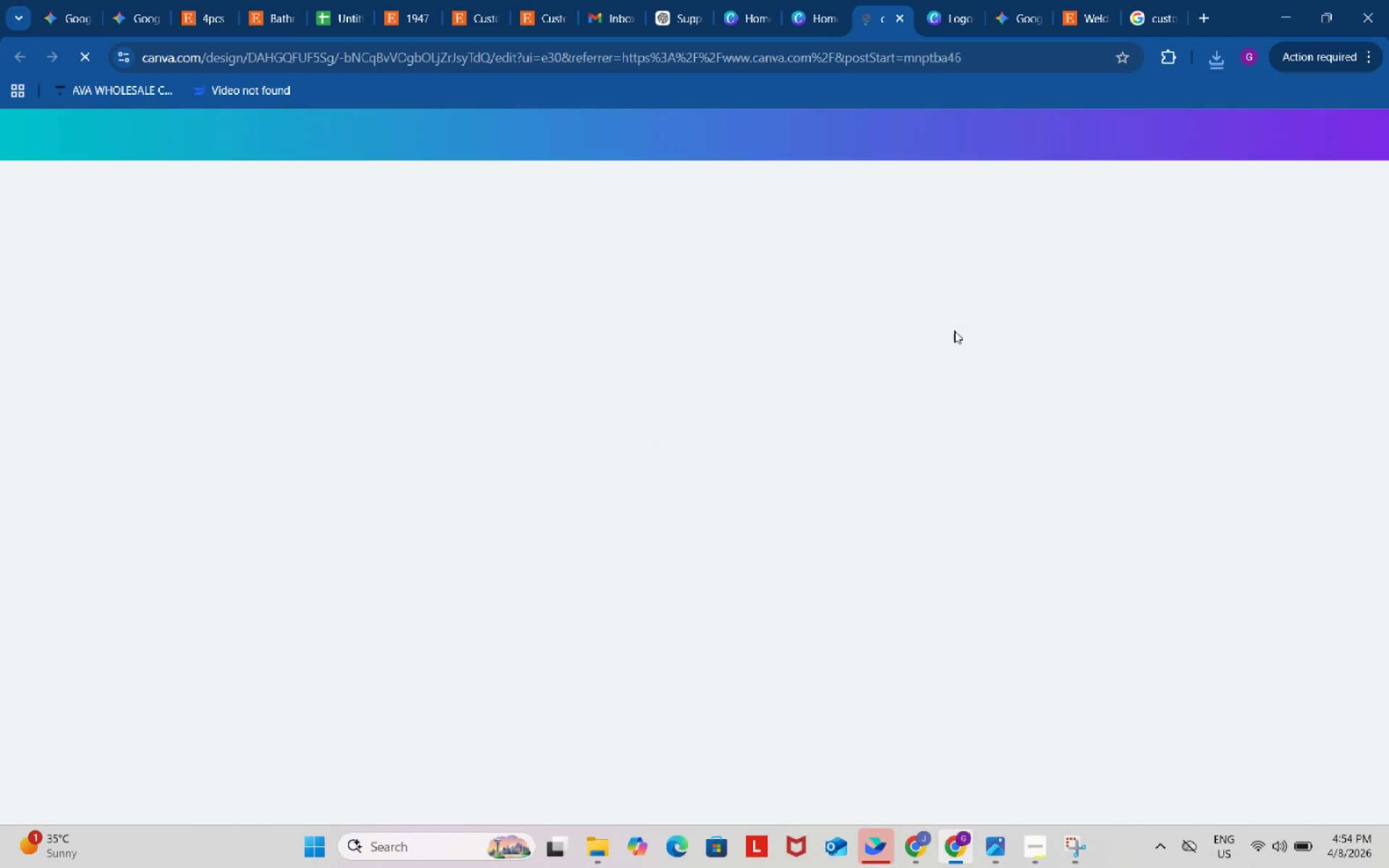 
left_click([38, 443])
 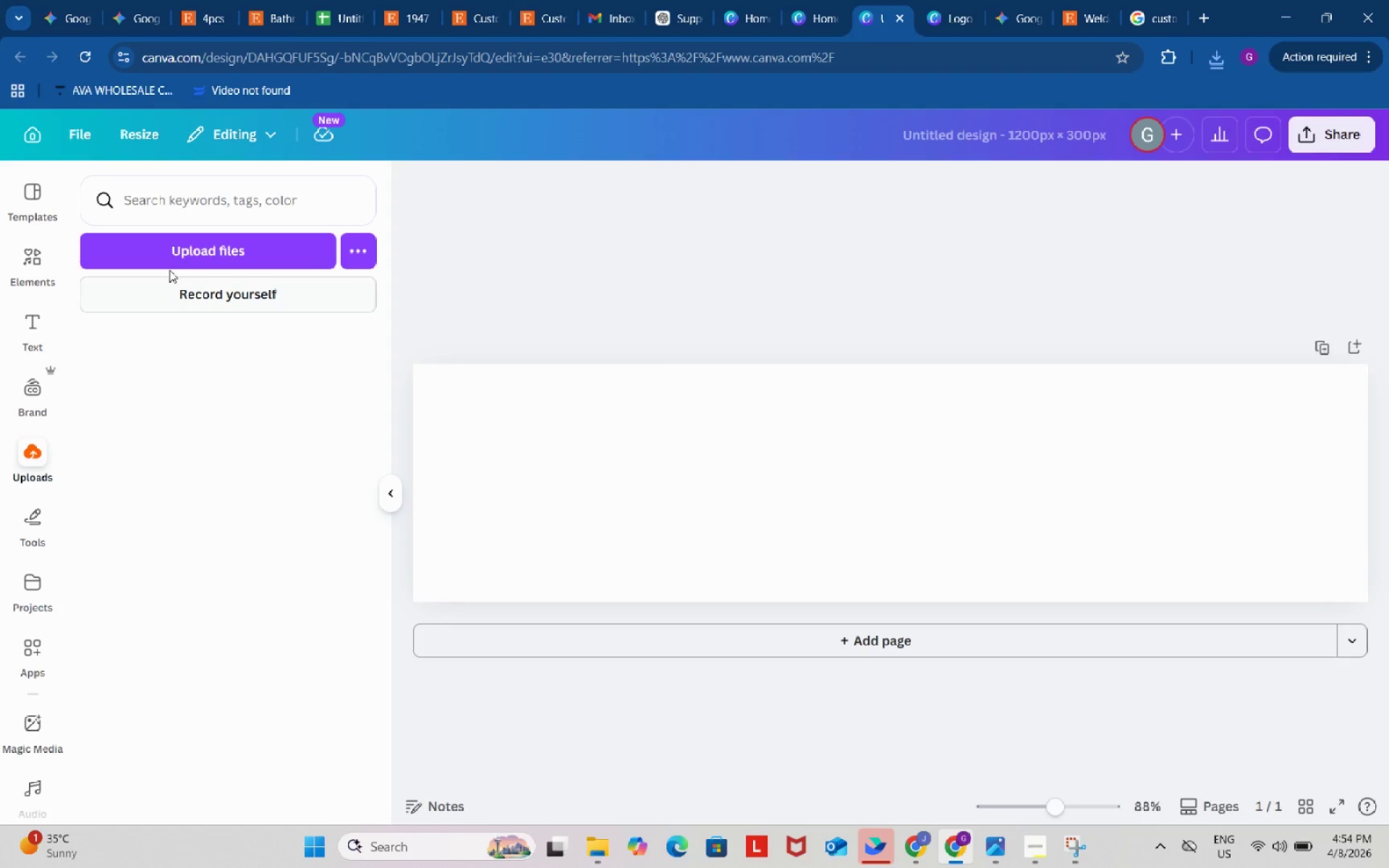 
left_click([164, 247])
 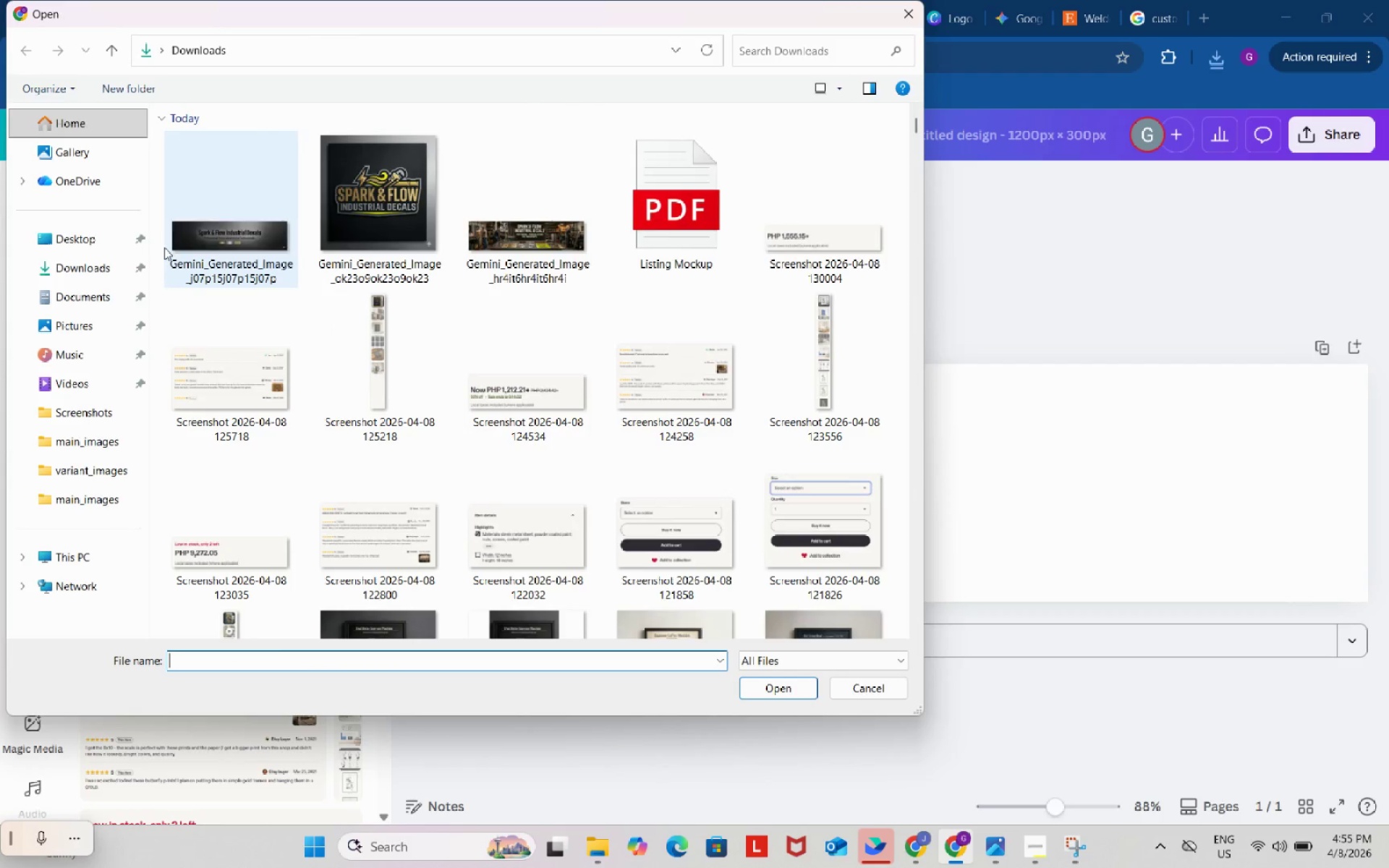 
left_click([238, 216])
 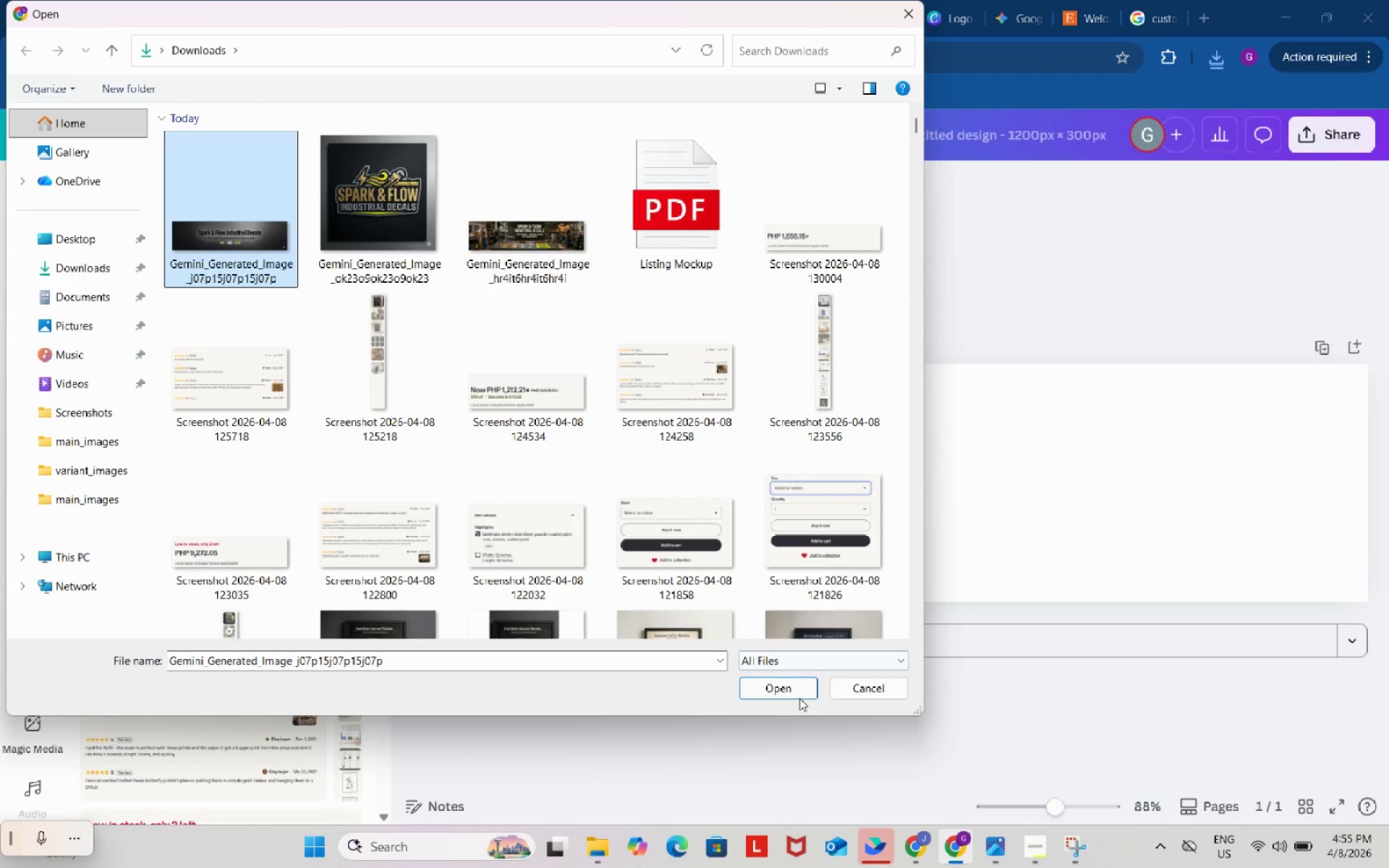 
left_click([797, 691])
 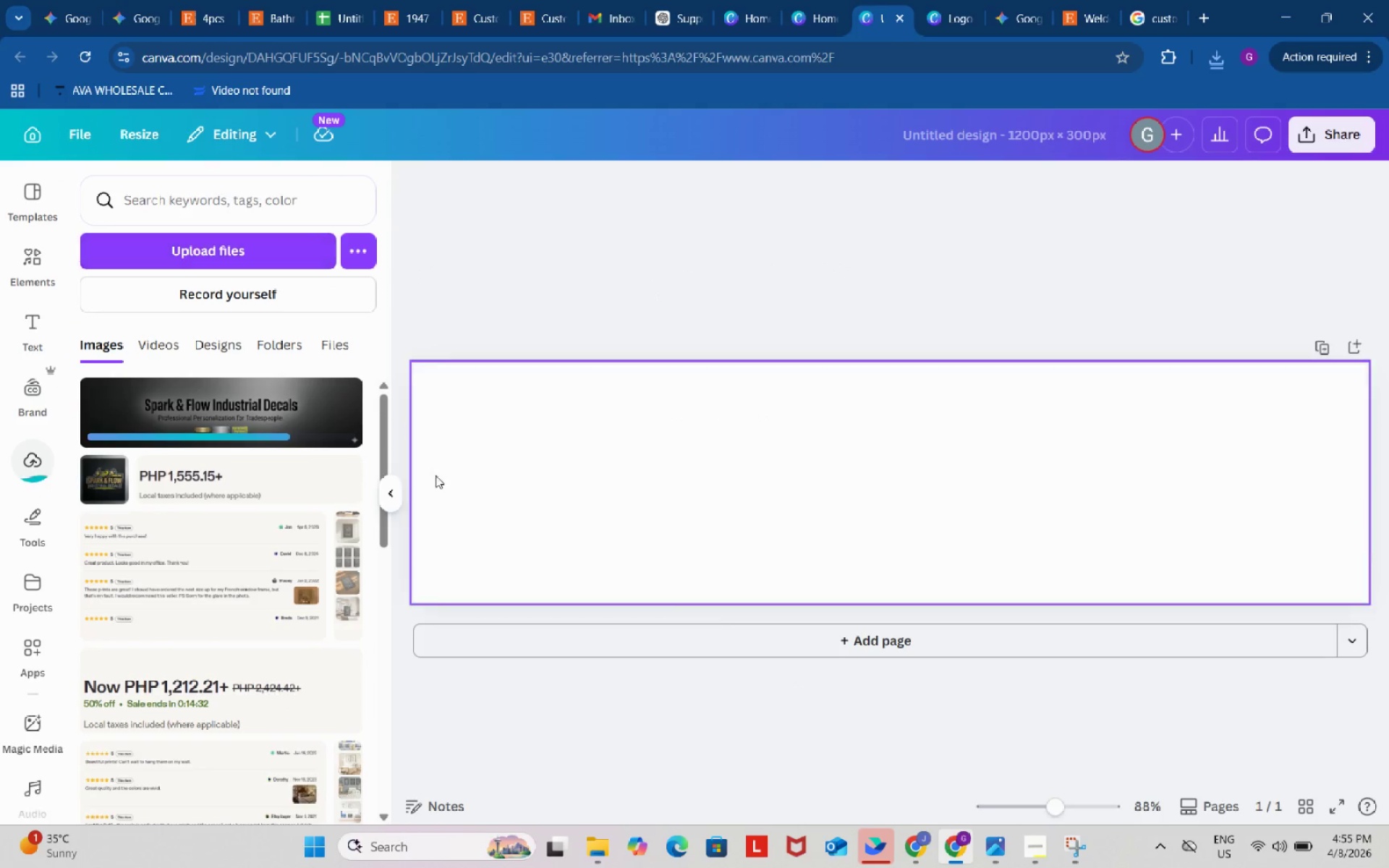 
left_click([262, 411])
 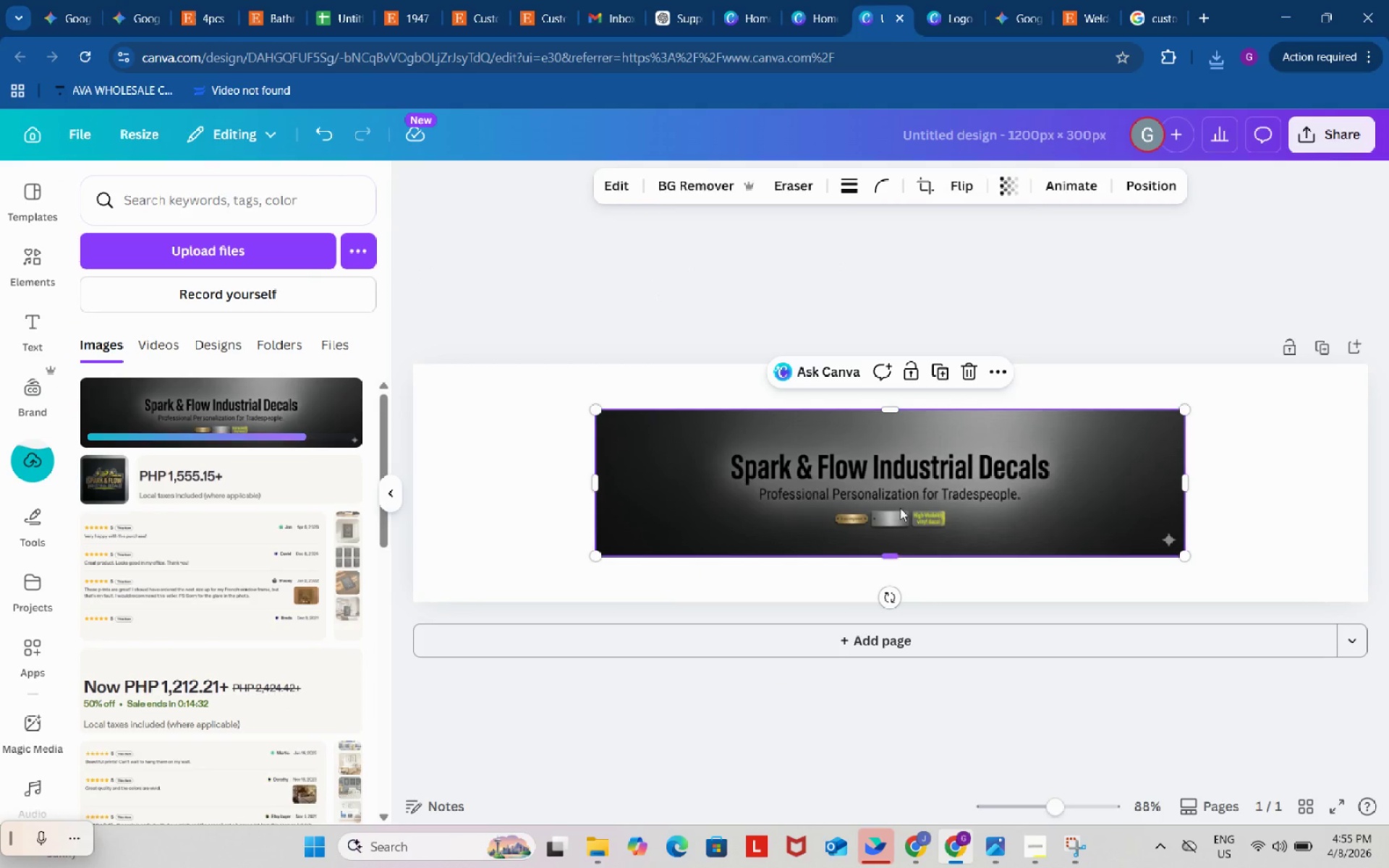 
left_click_drag(start_coordinate=[901, 488], to_coordinate=[865, 480])
 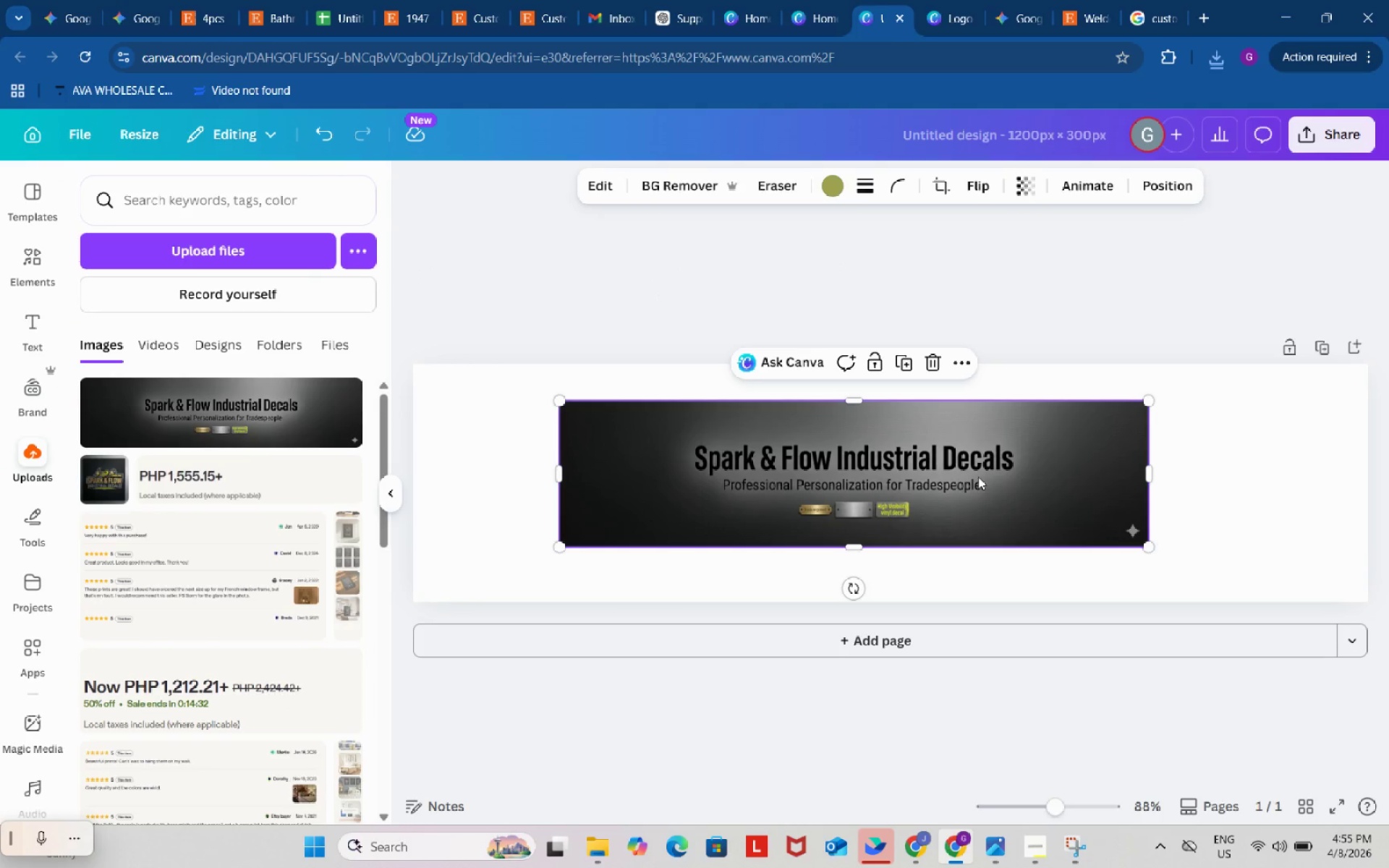 
left_click_drag(start_coordinate=[1001, 469], to_coordinate=[854, 436])
 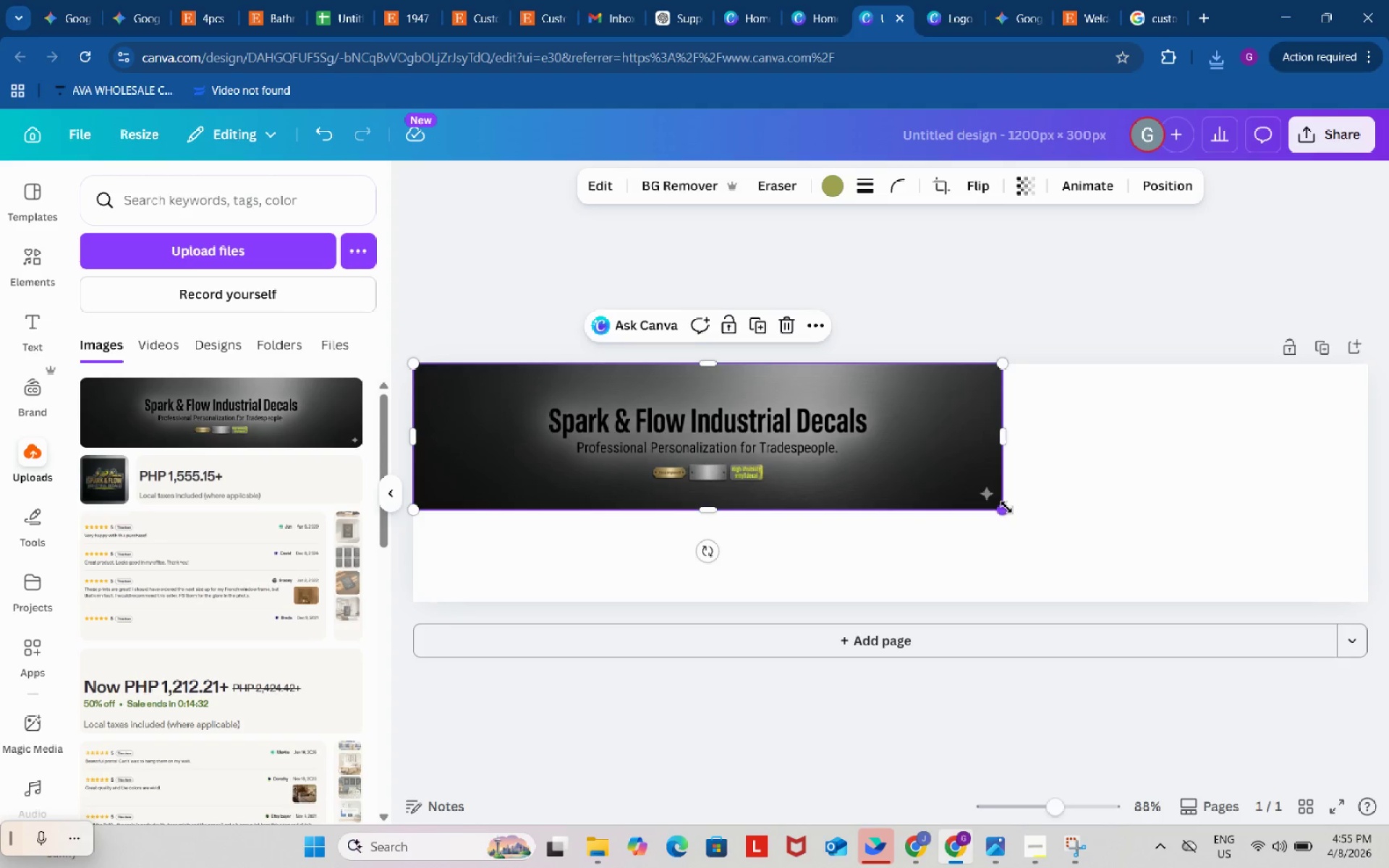 
left_click_drag(start_coordinate=[1001, 507], to_coordinate=[1363, 616])
 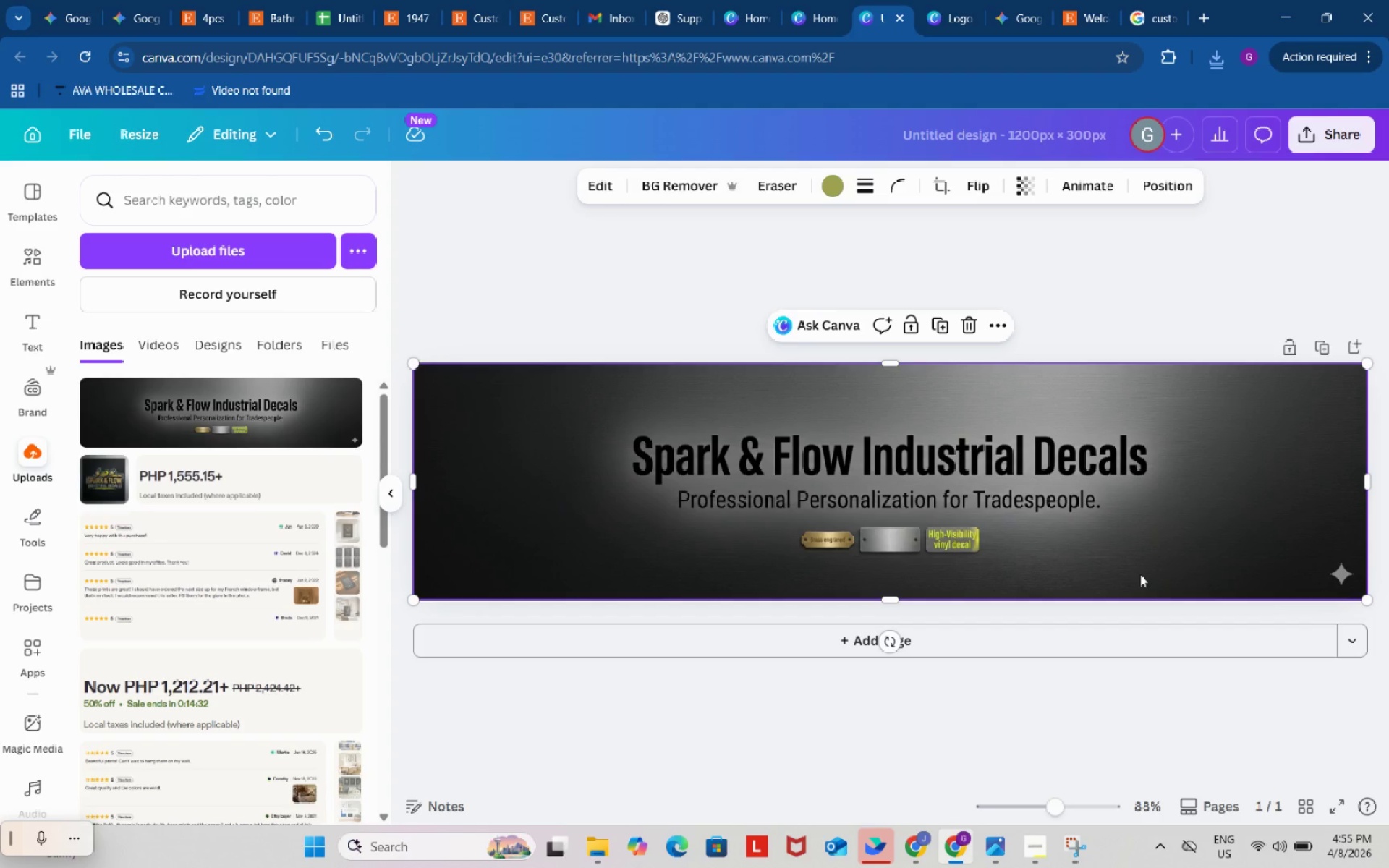 
wait(8.77)
 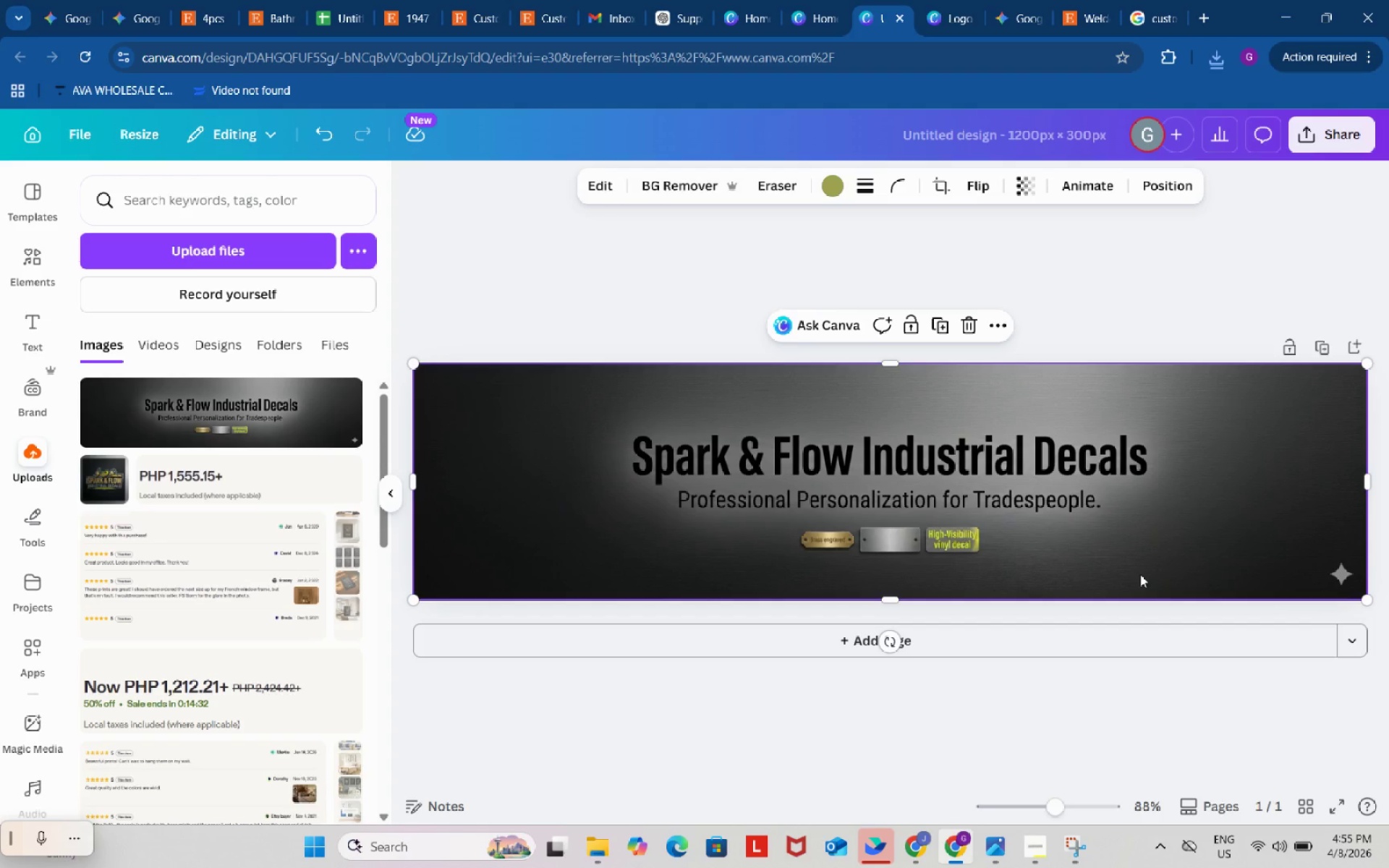 
left_click([605, 179])
 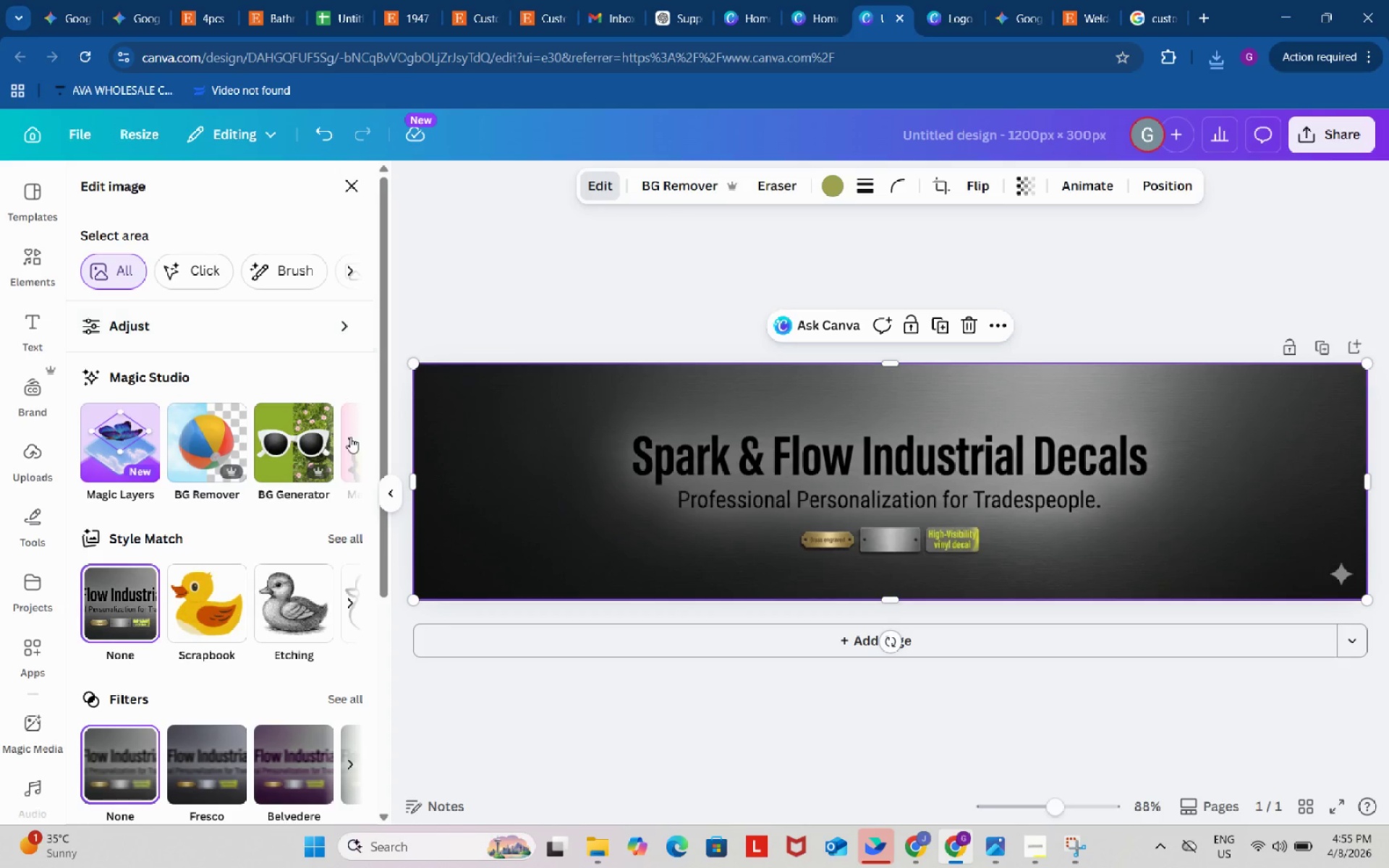 
left_click([351, 445])
 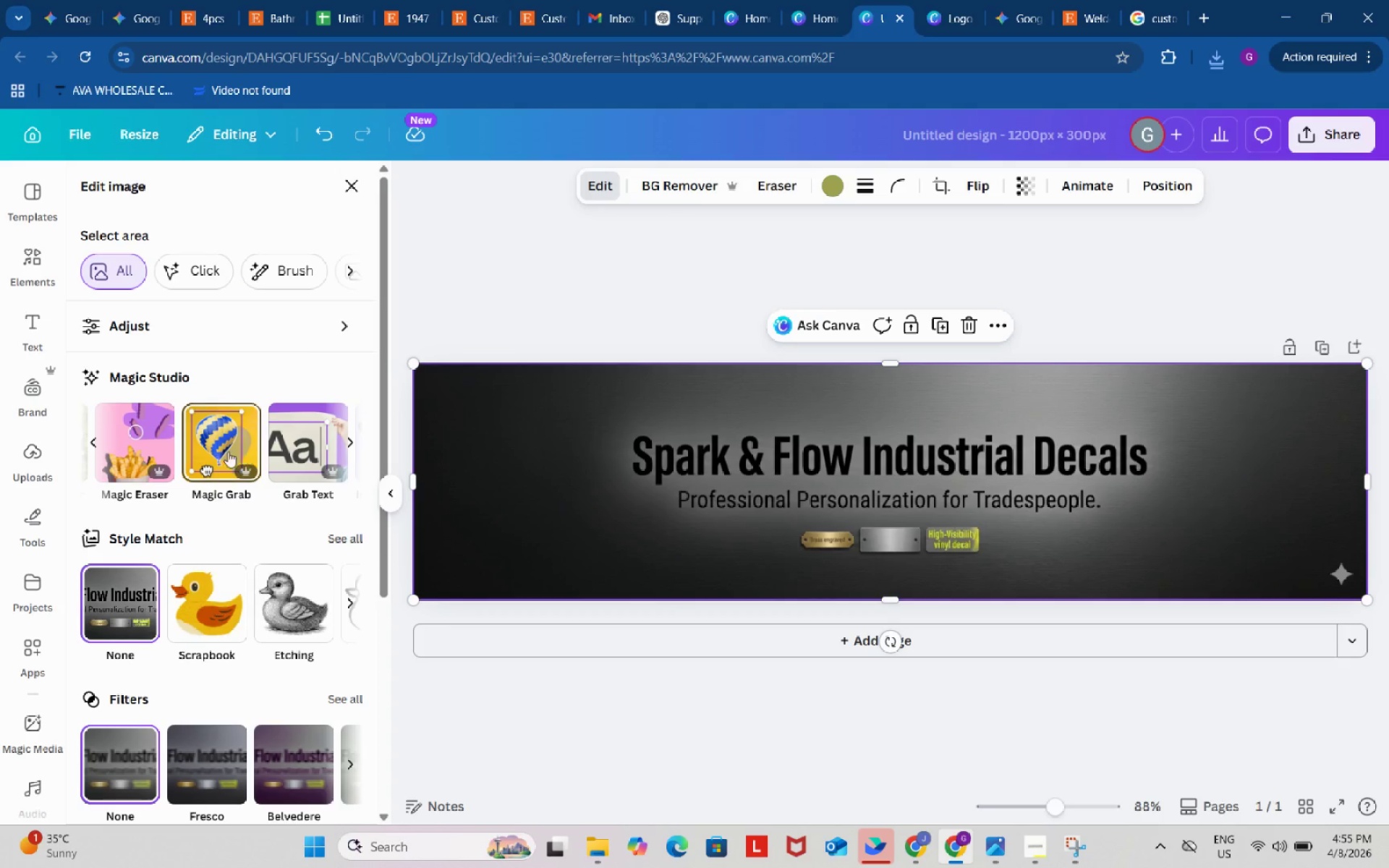 
left_click([127, 434])
 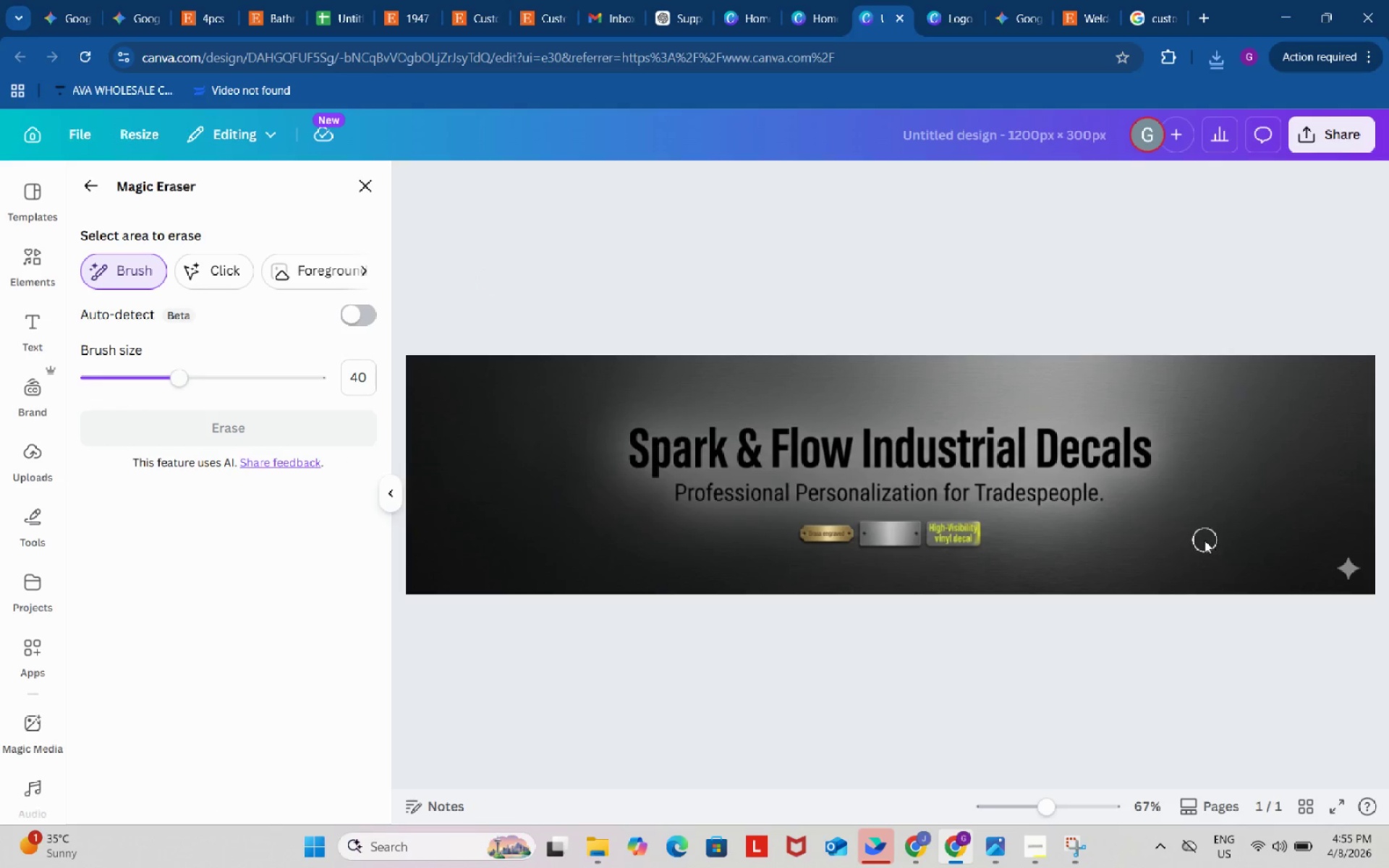 
left_click_drag(start_coordinate=[1350, 563], to_coordinate=[1344, 571])
 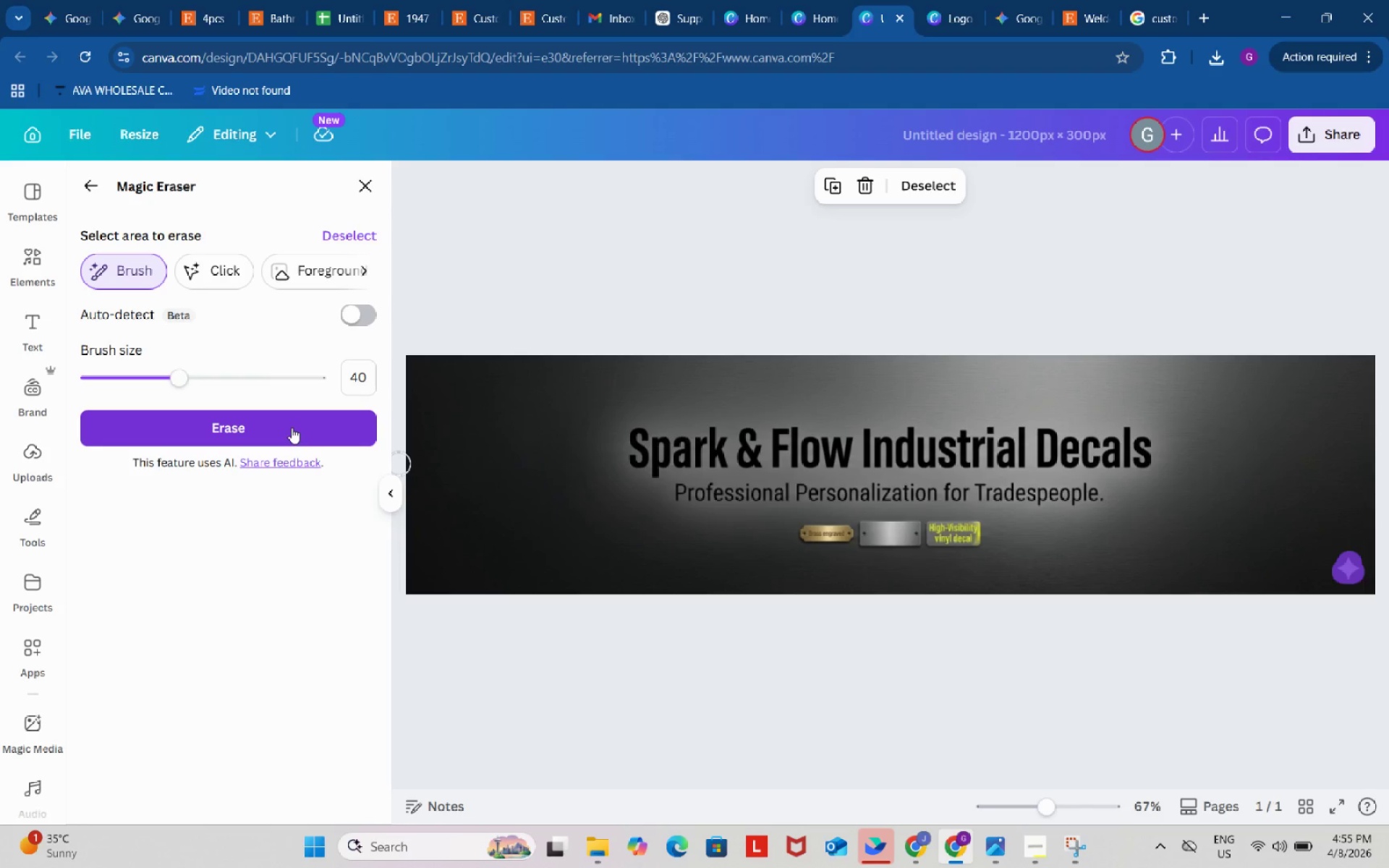 
left_click([288, 426])
 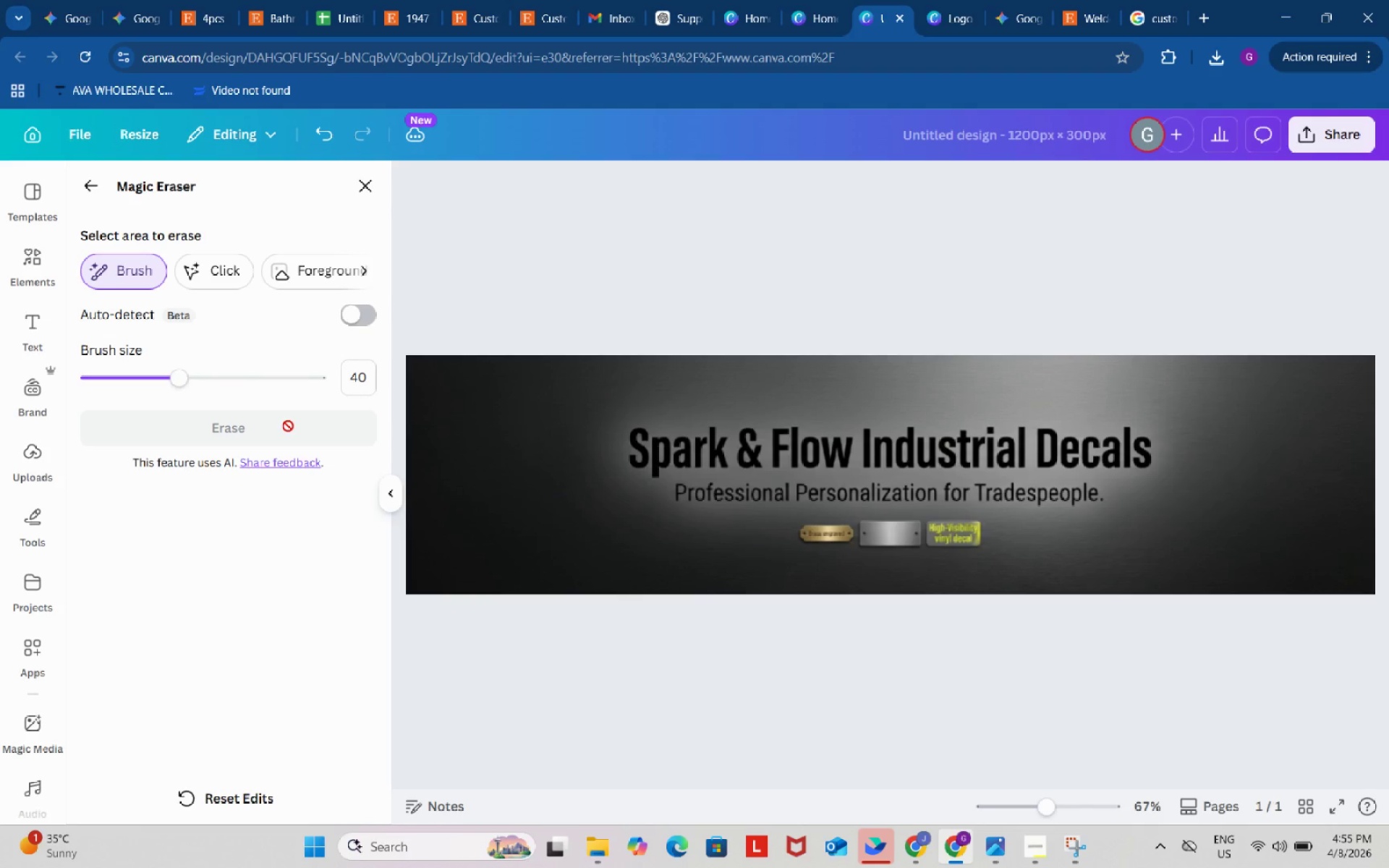 
wait(7.0)
 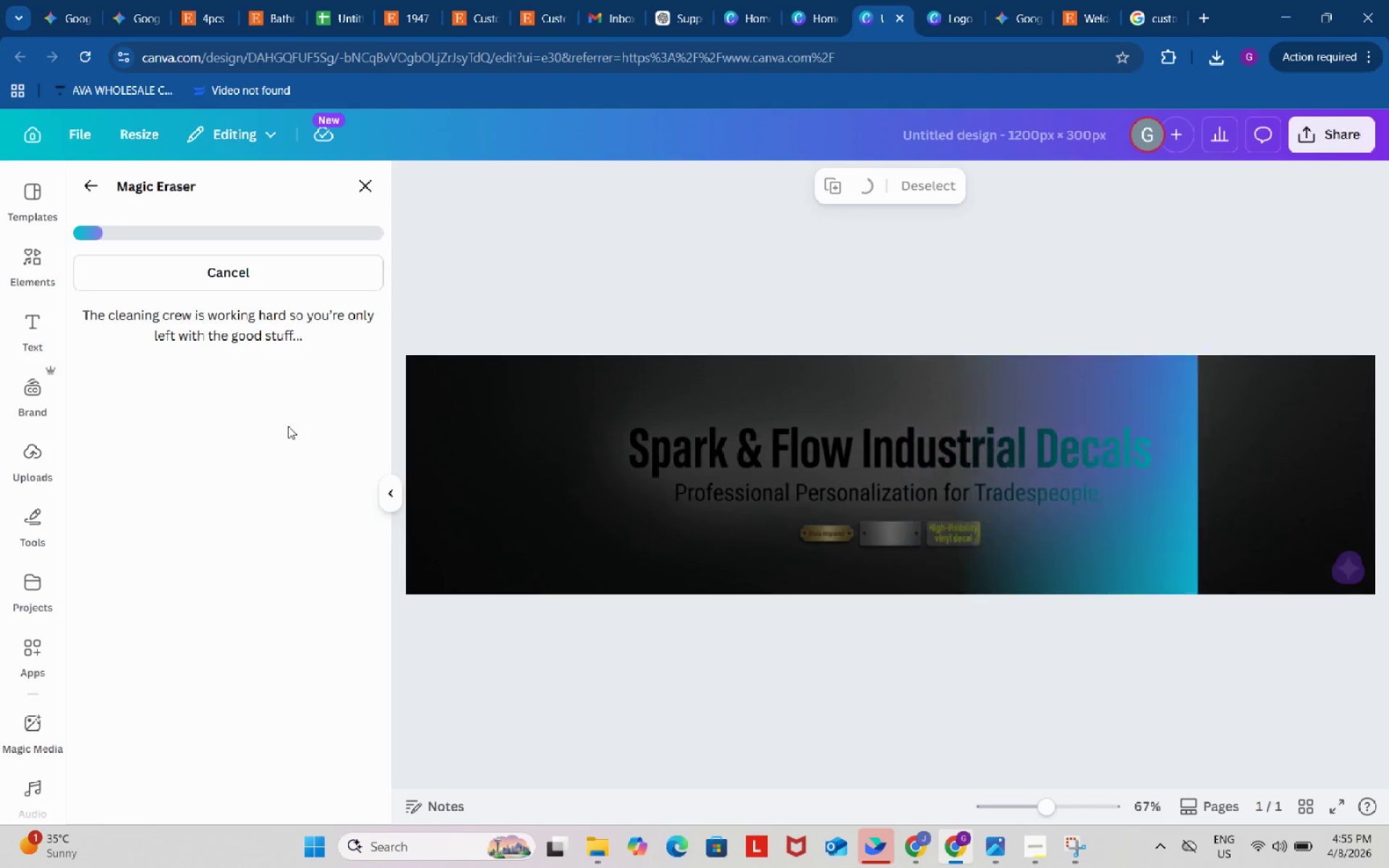 
left_click([364, 186])
 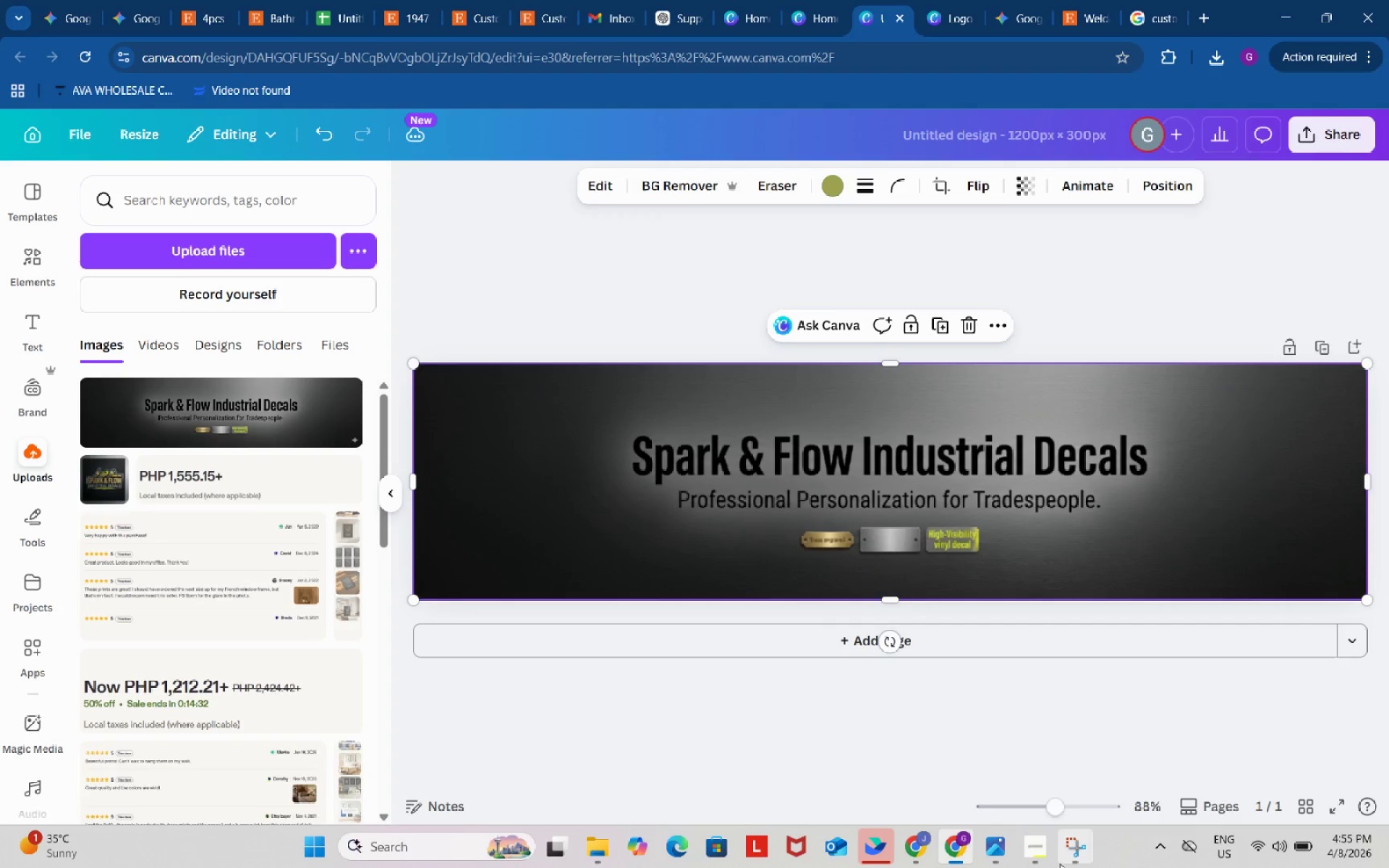 
left_click([1035, 854])